 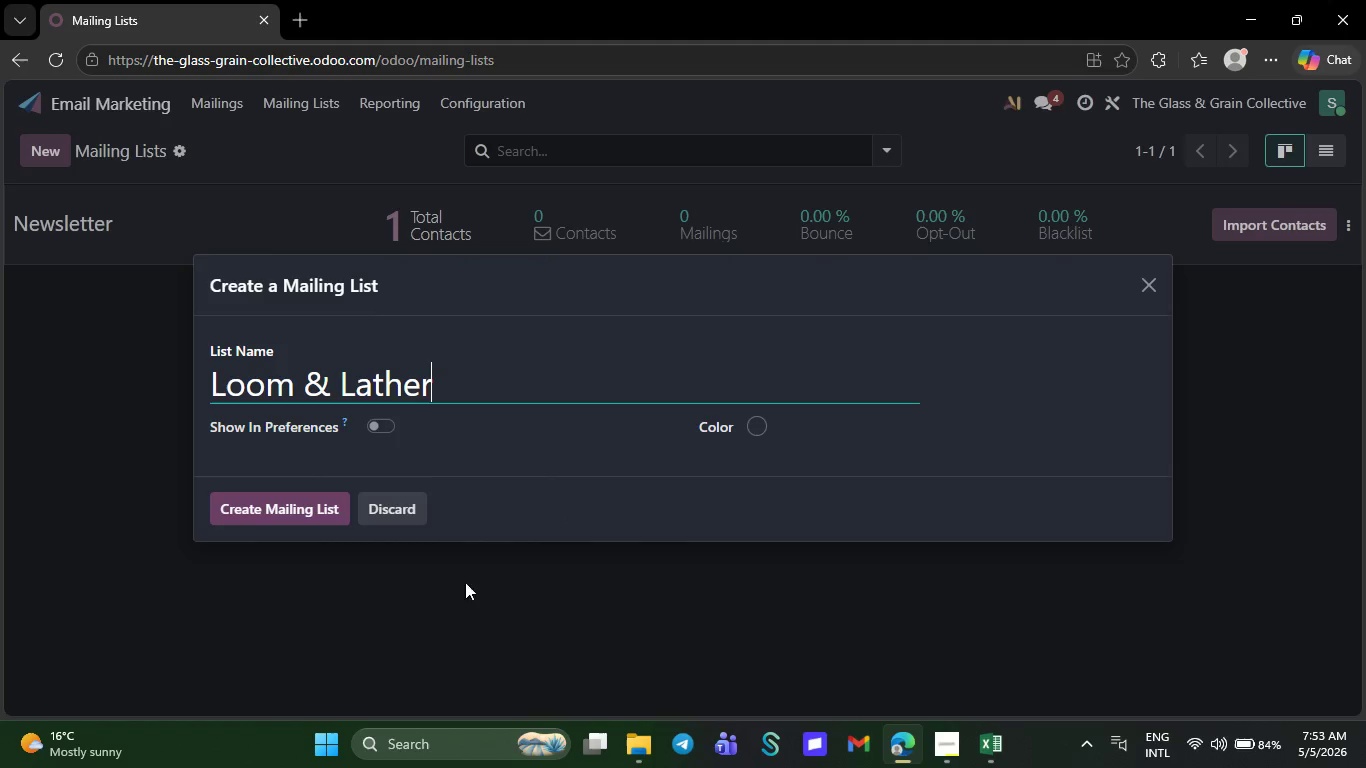 
left_click([334, 512])
 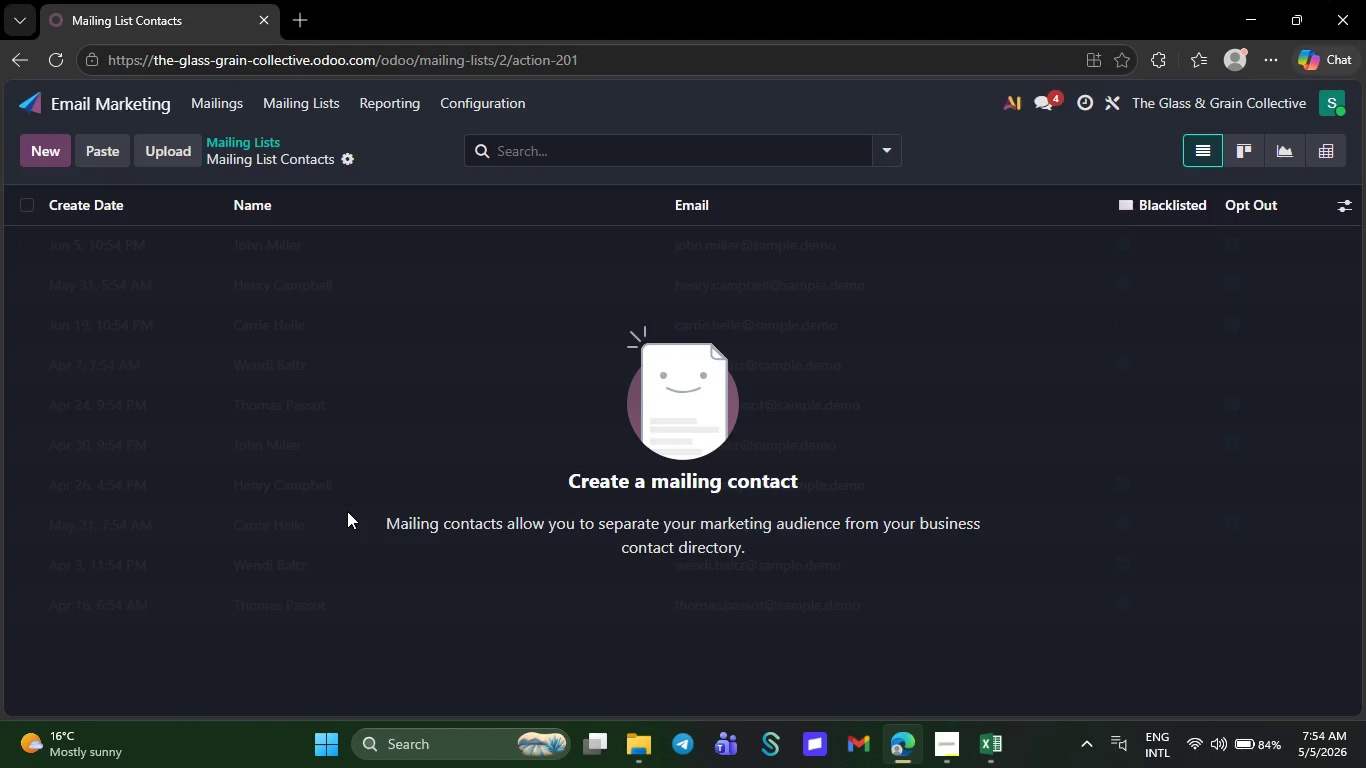 
wait(11.72)
 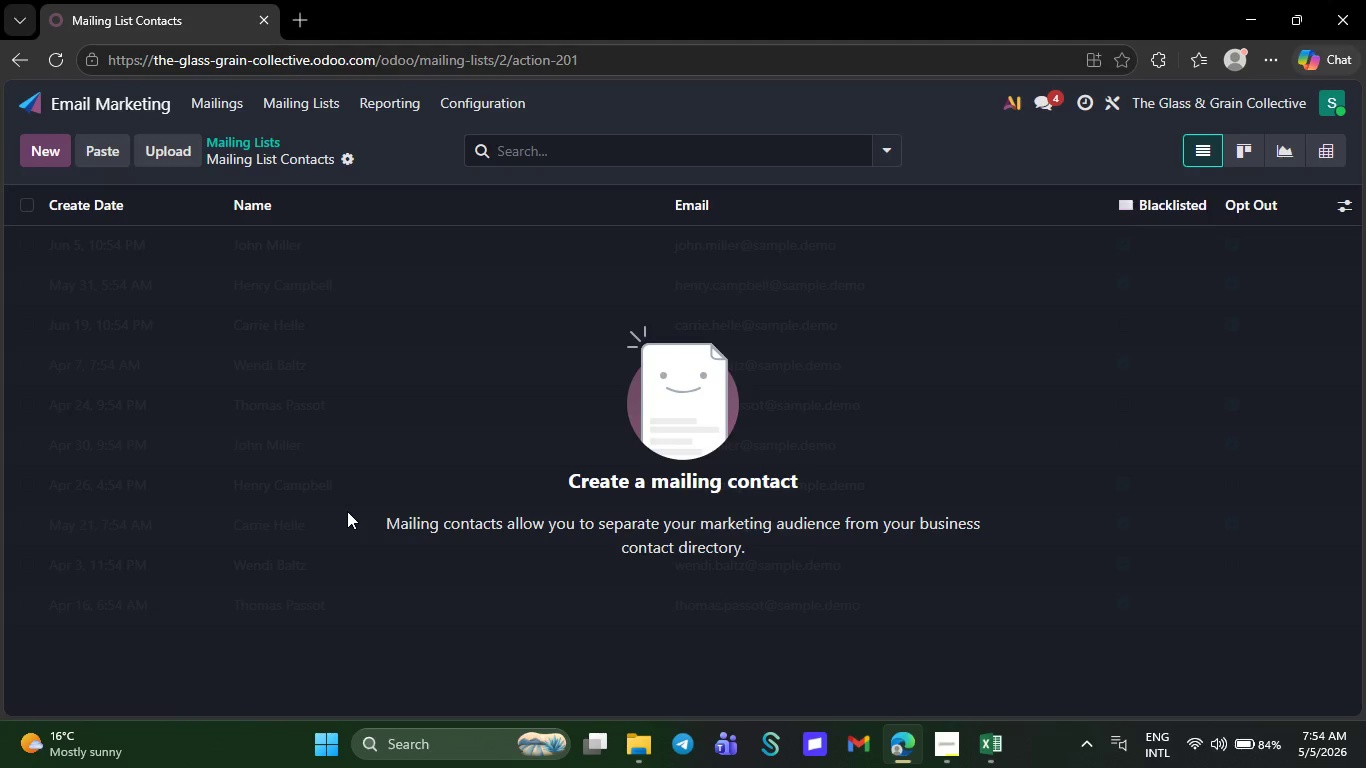 
left_click([341, 160])
 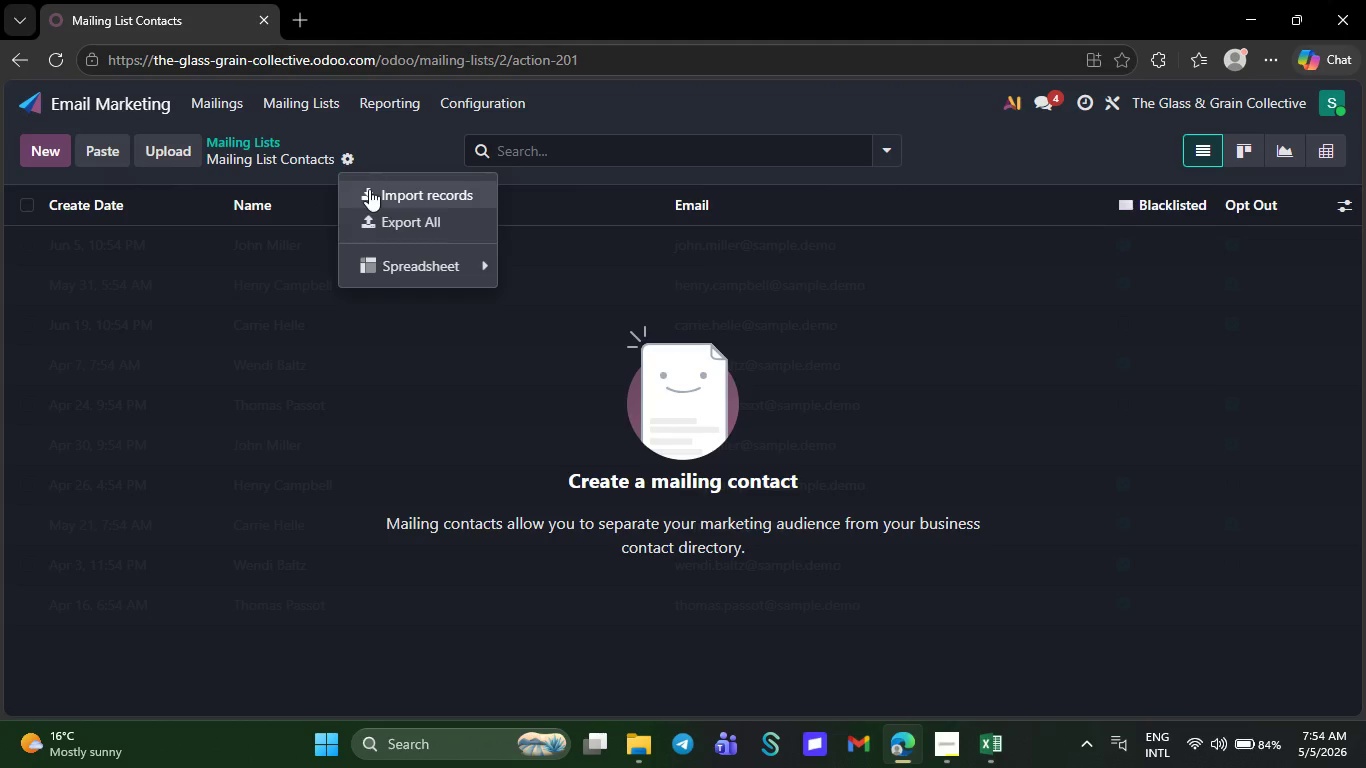 
left_click([369, 189])
 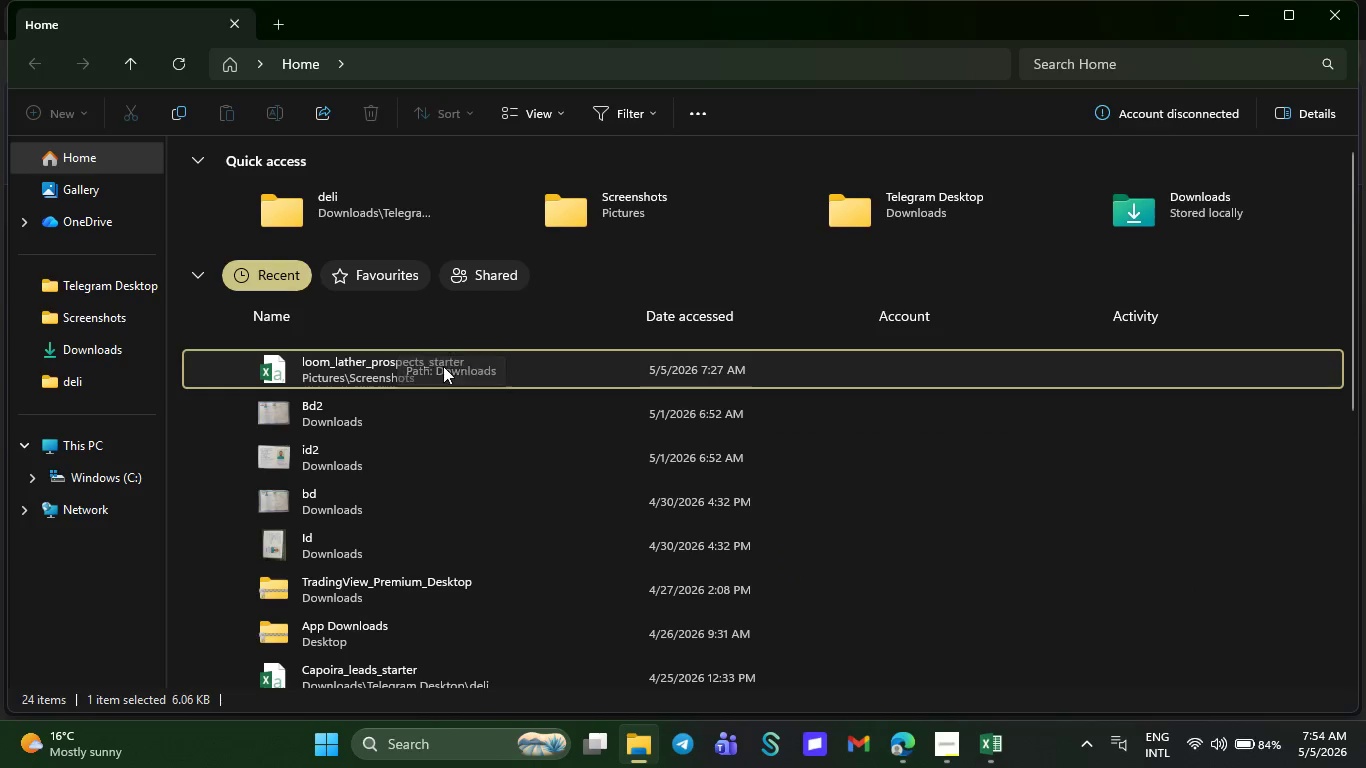 
left_click_drag(start_coordinate=[441, 367], to_coordinate=[776, 536])
 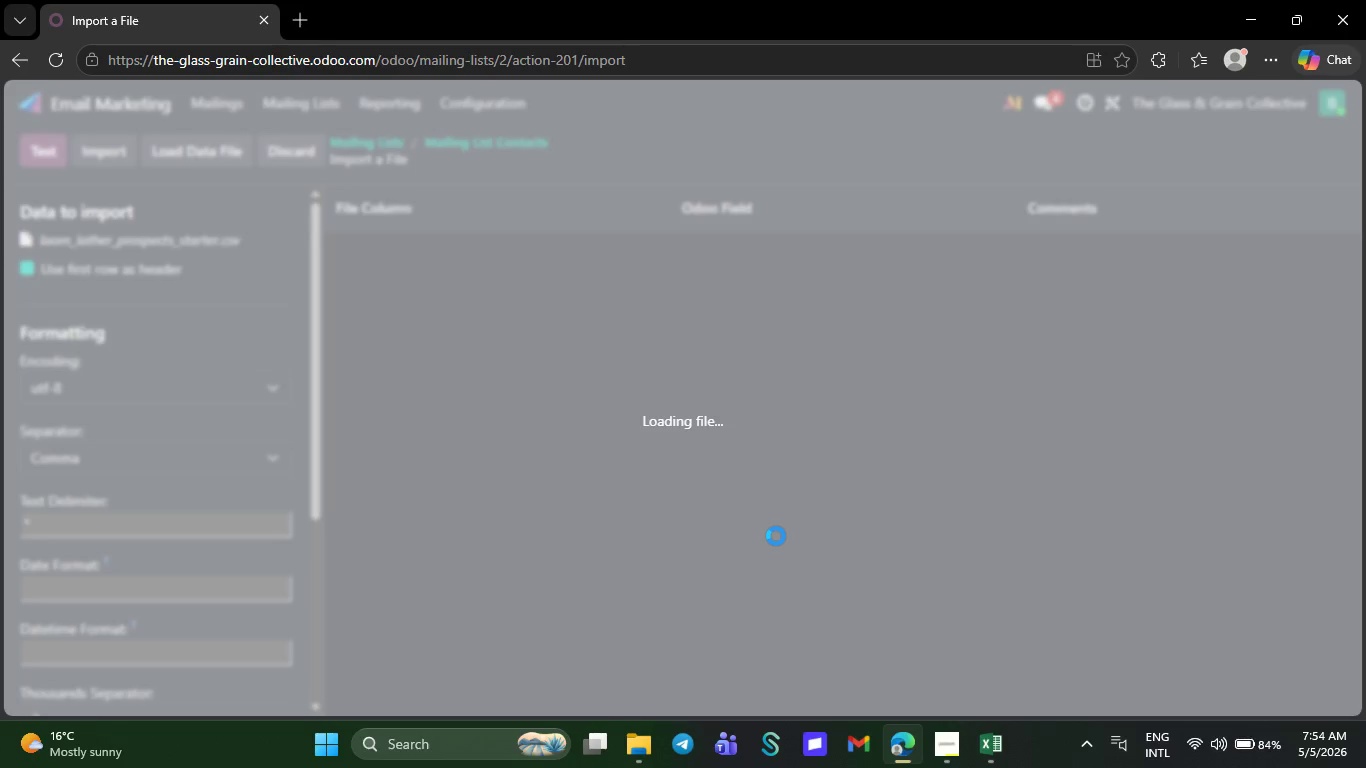 
wait(5.56)
 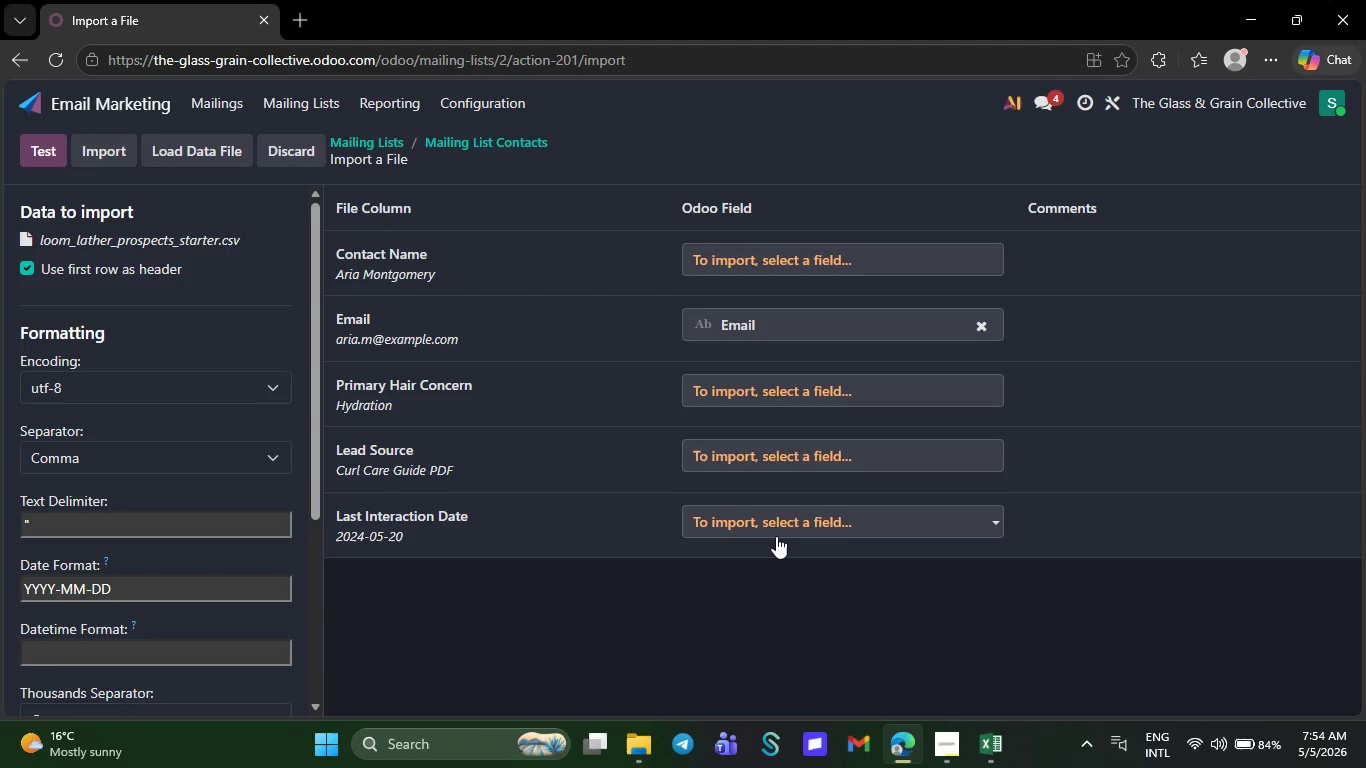 
left_click([769, 264])
 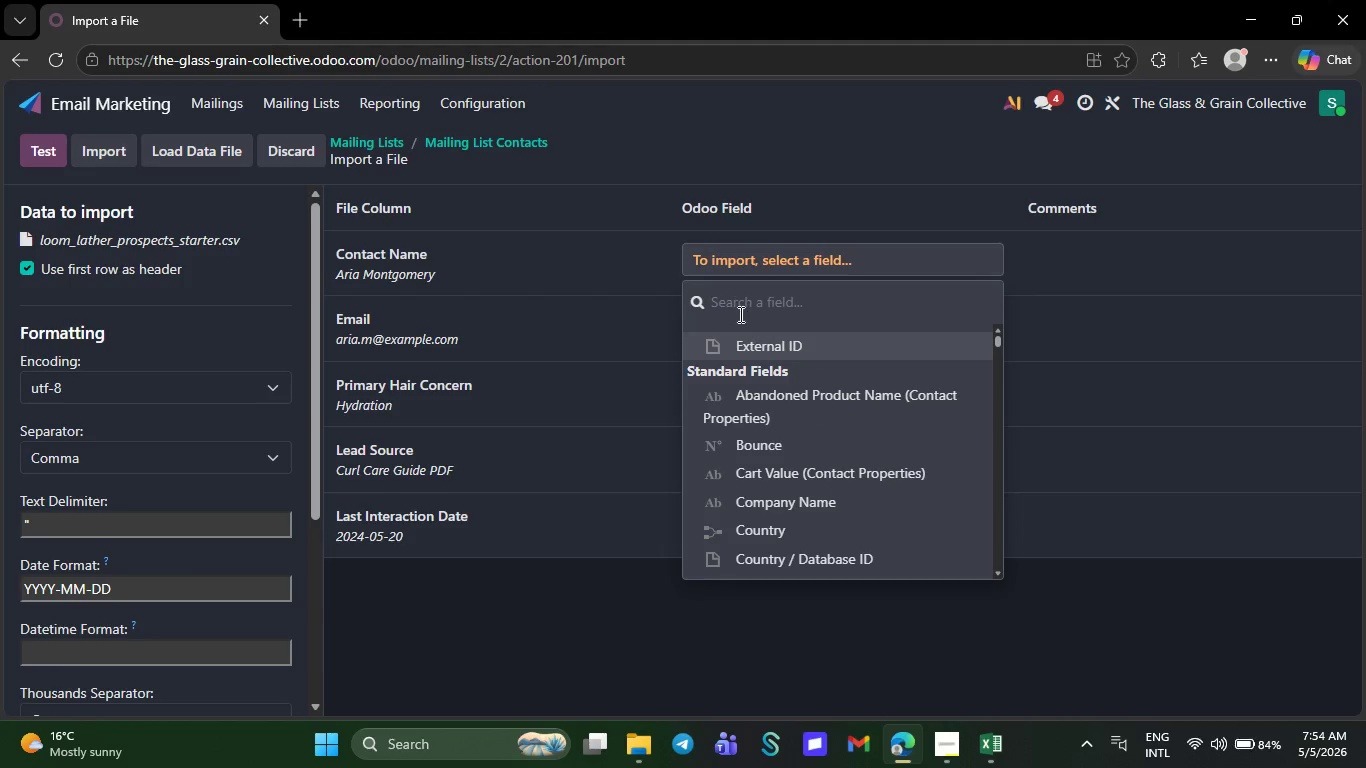 
scroll: coordinate [794, 435], scroll_direction: down, amount: 14.0
 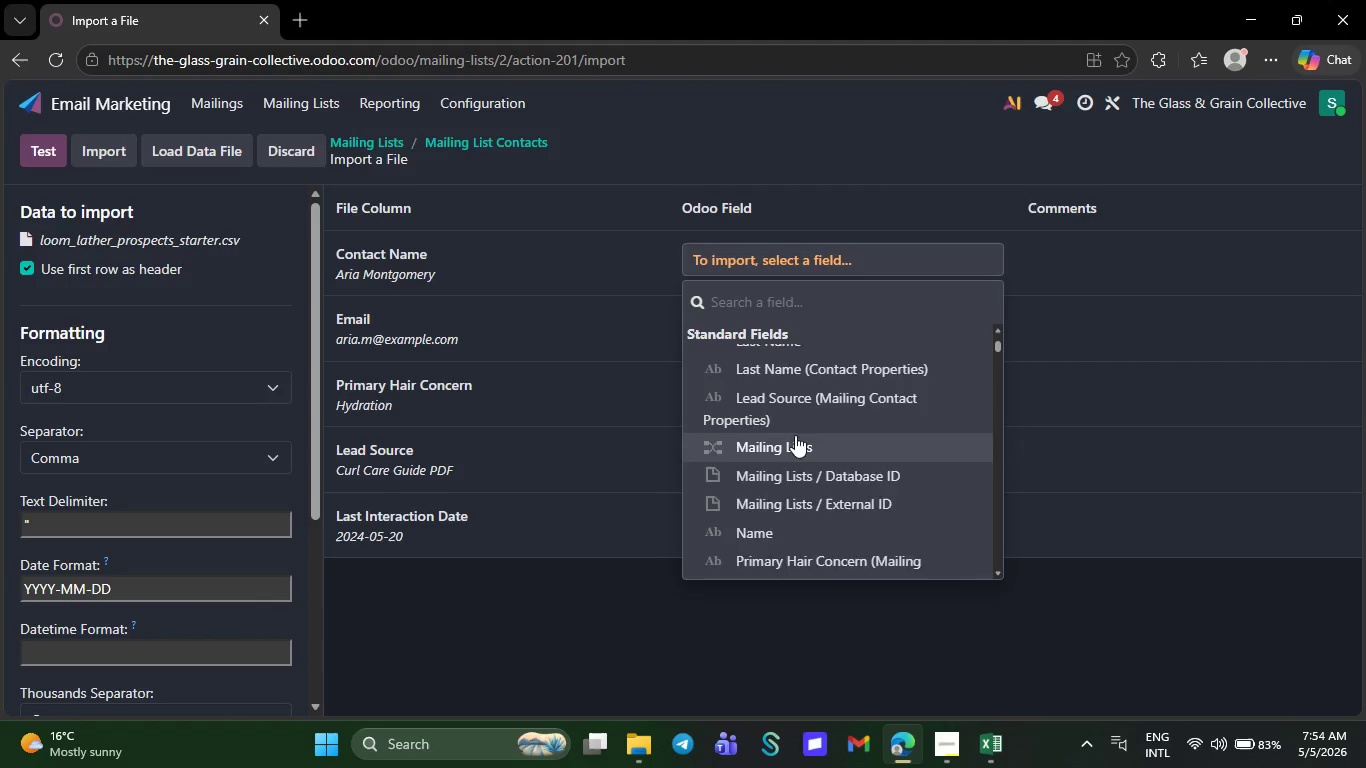 
scroll: coordinate [795, 435], scroll_direction: down, amount: 3.0
 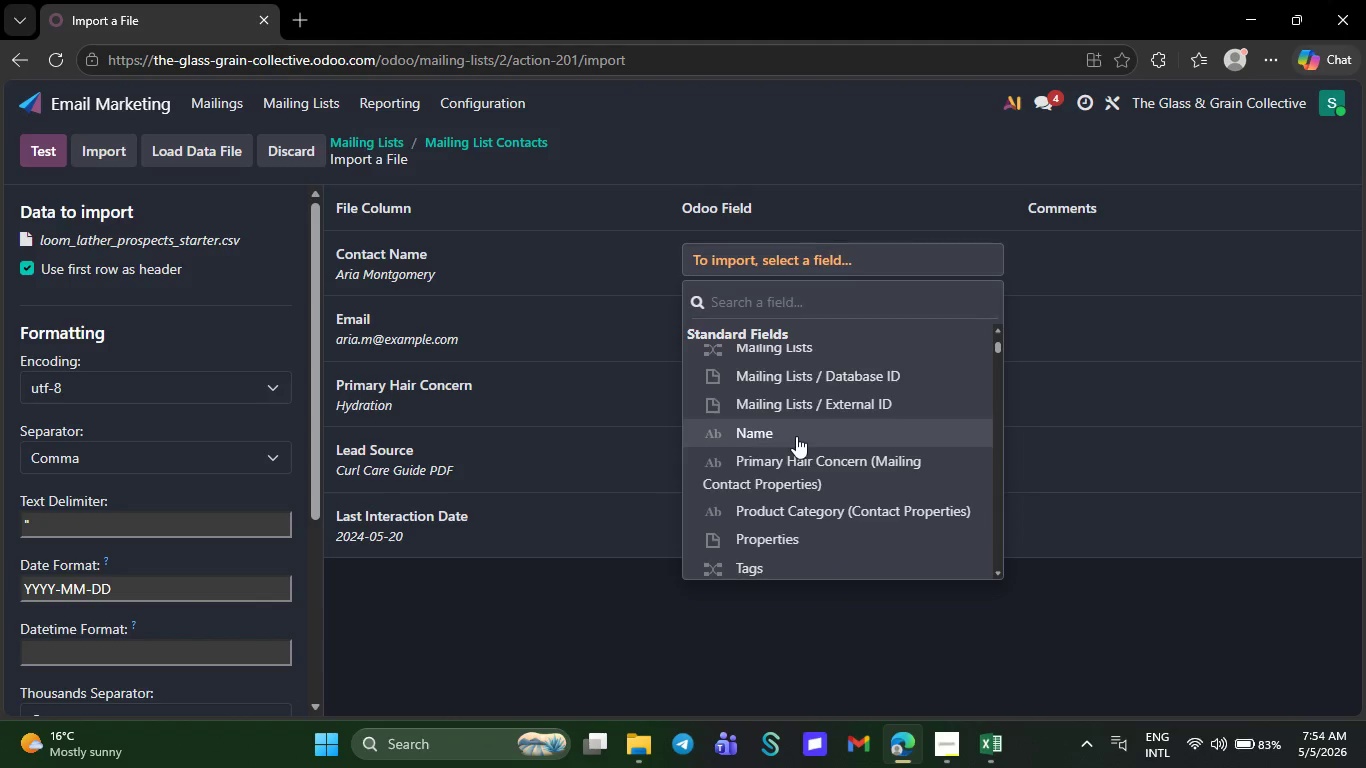 
left_click([796, 436])
 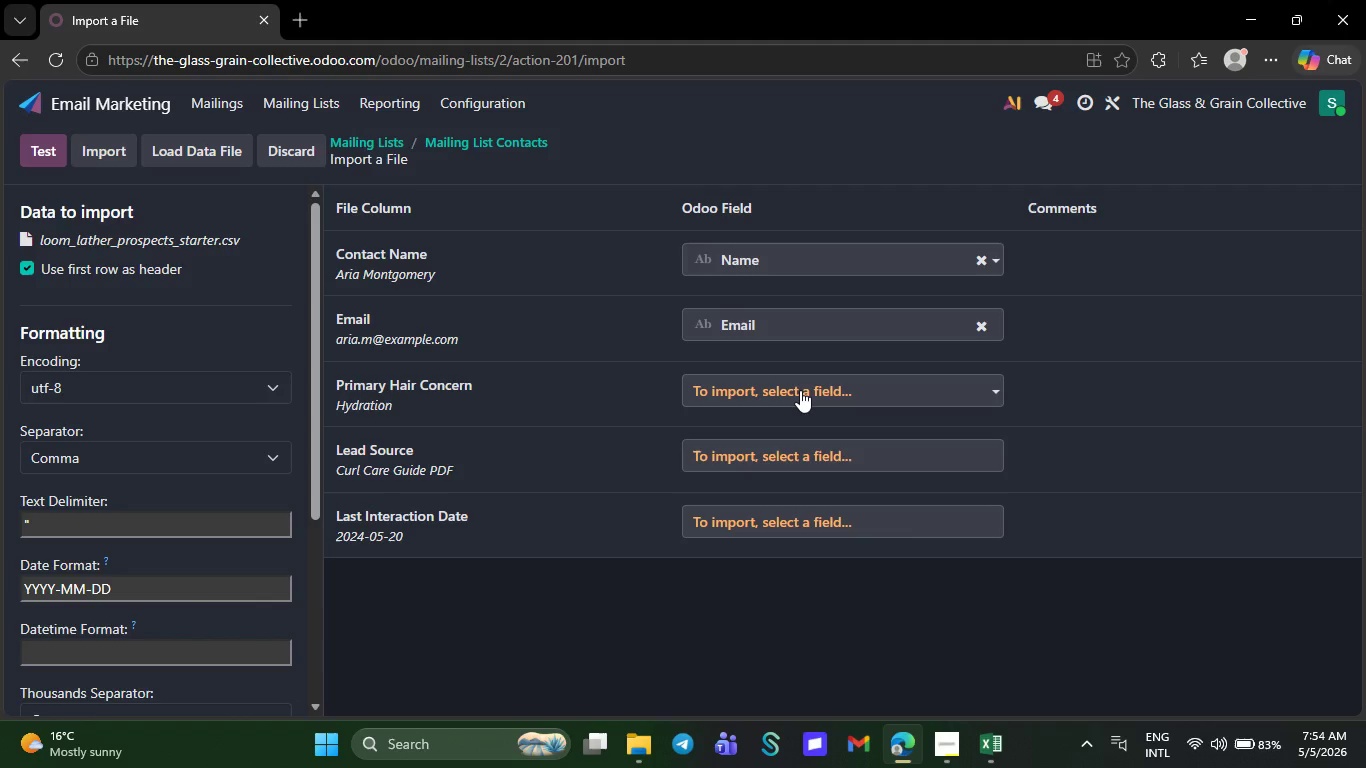 
left_click([800, 390])
 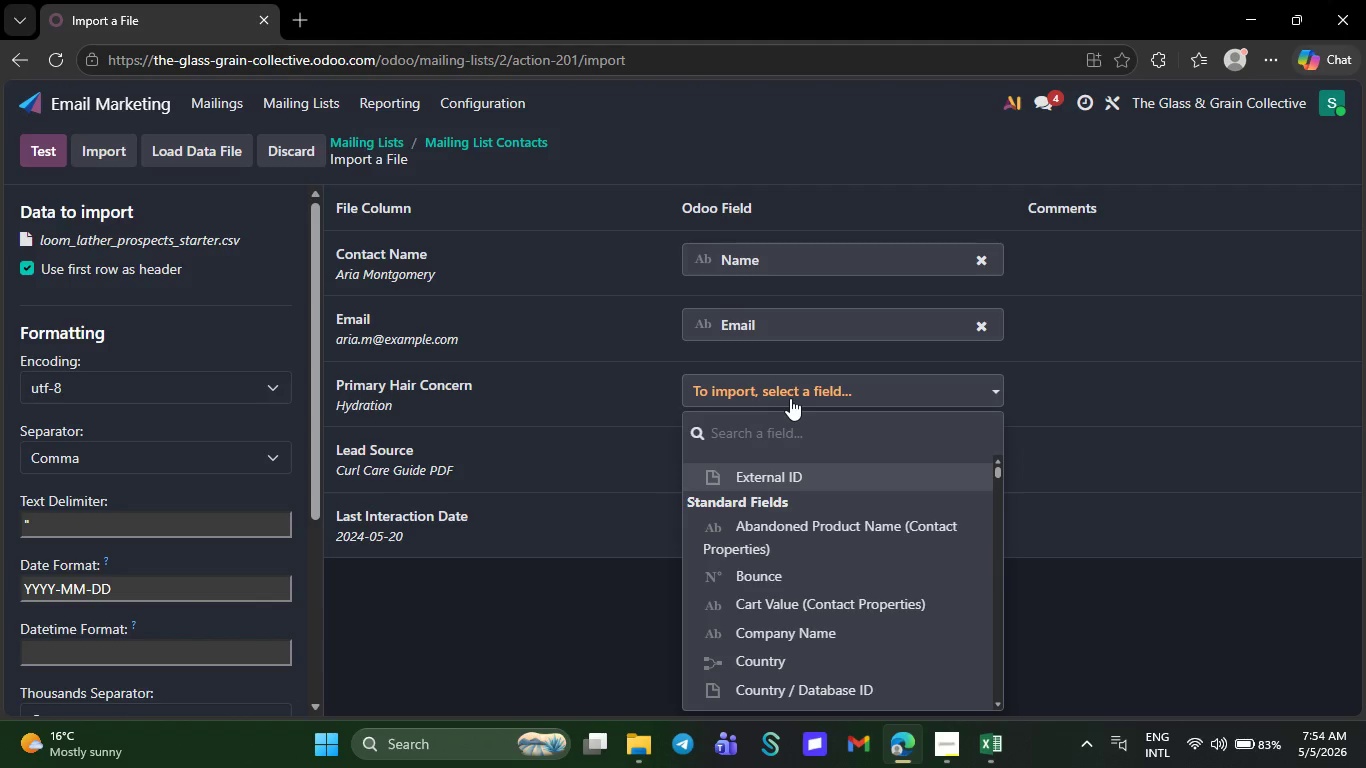 
scroll: coordinate [778, 544], scroll_direction: down, amount: 13.0
 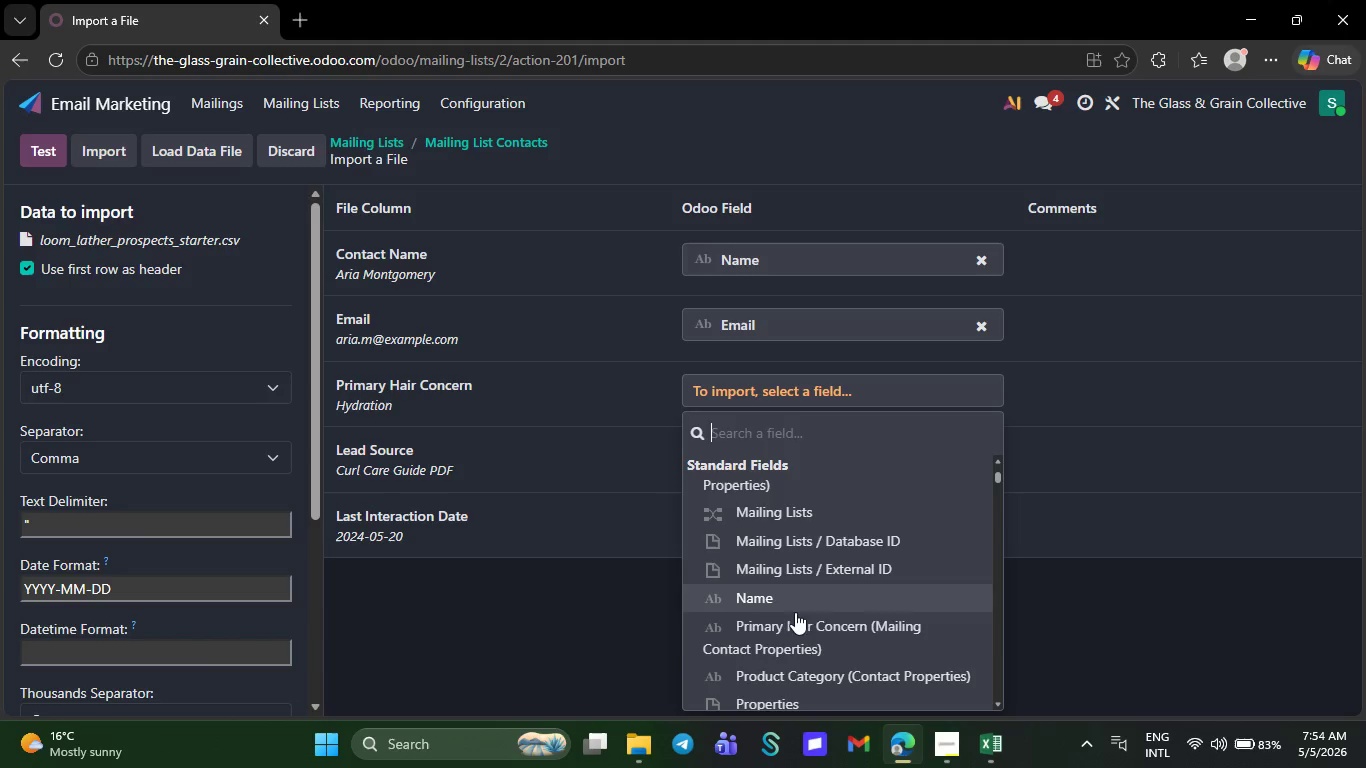 
left_click([795, 618])
 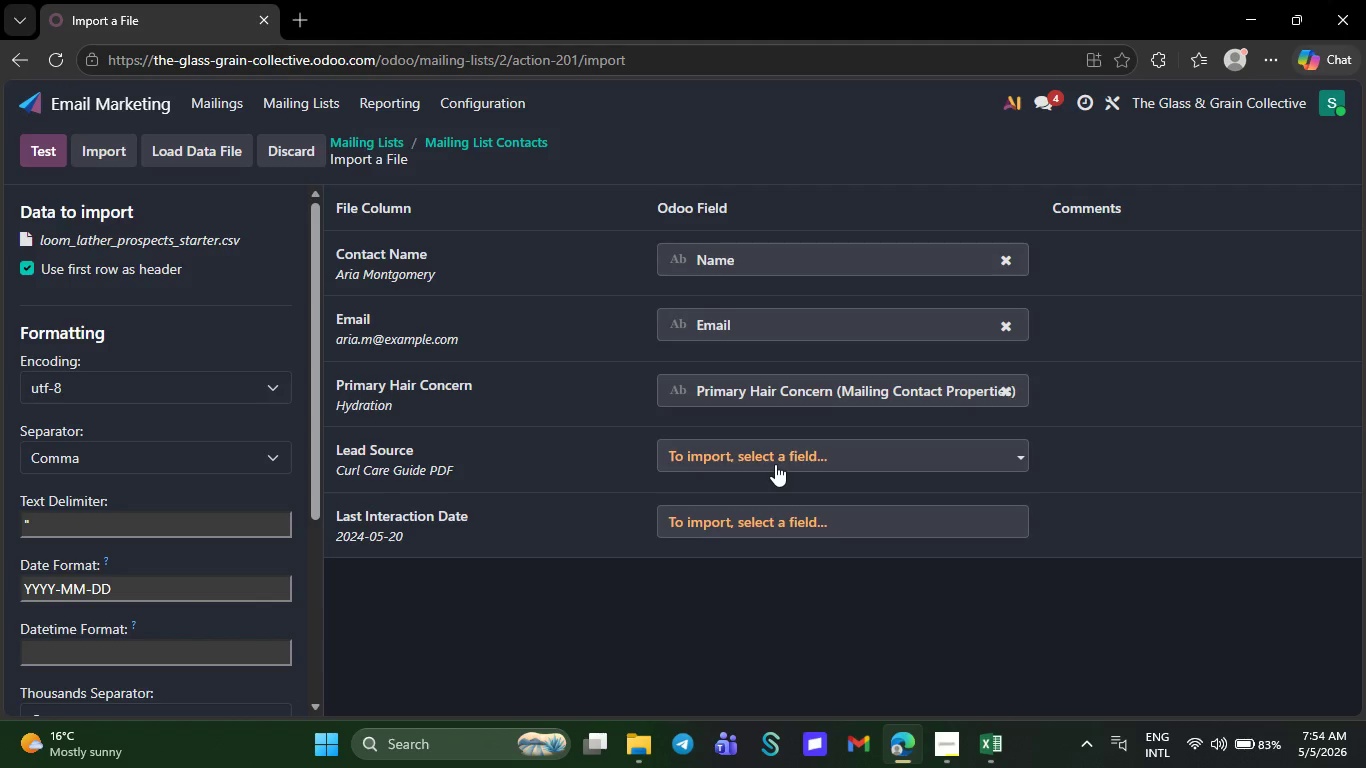 
left_click([775, 464])
 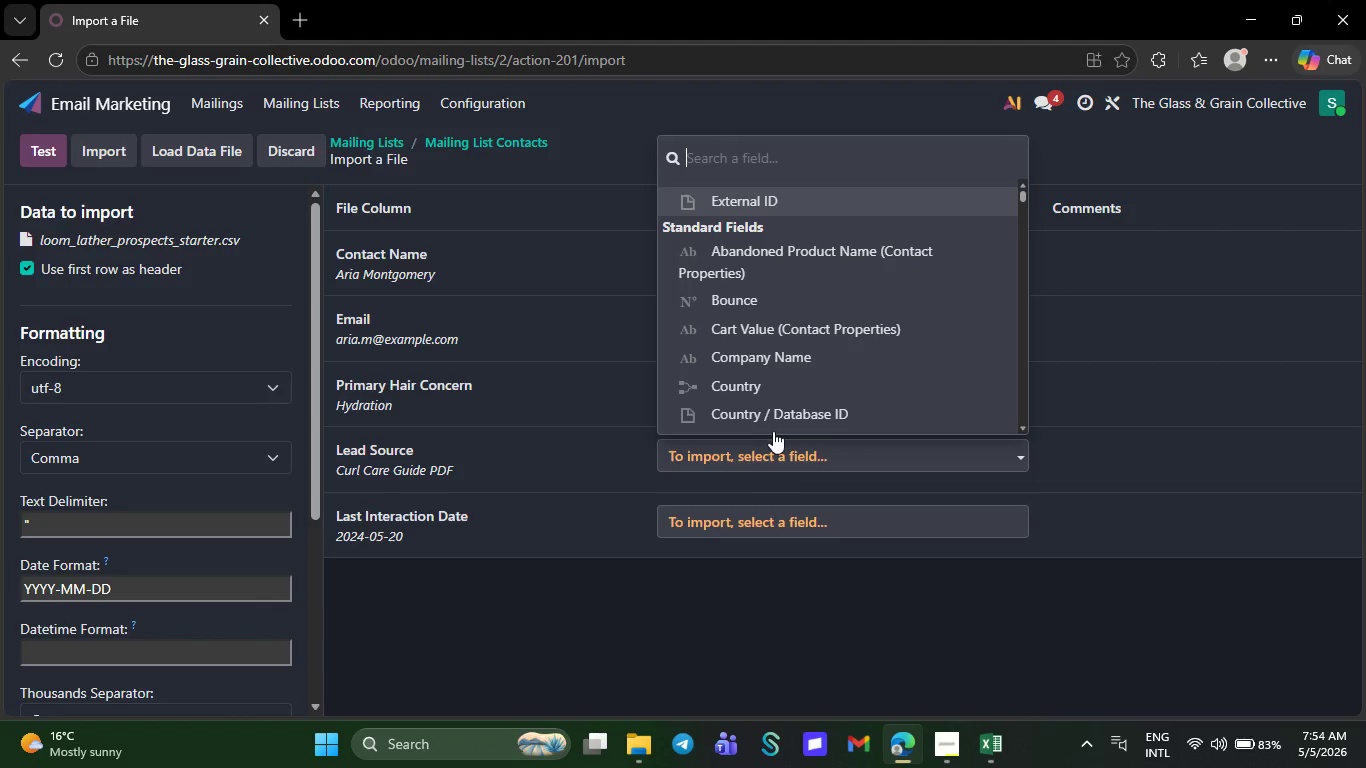 
scroll: coordinate [772, 376], scroll_direction: down, amount: 11.0
 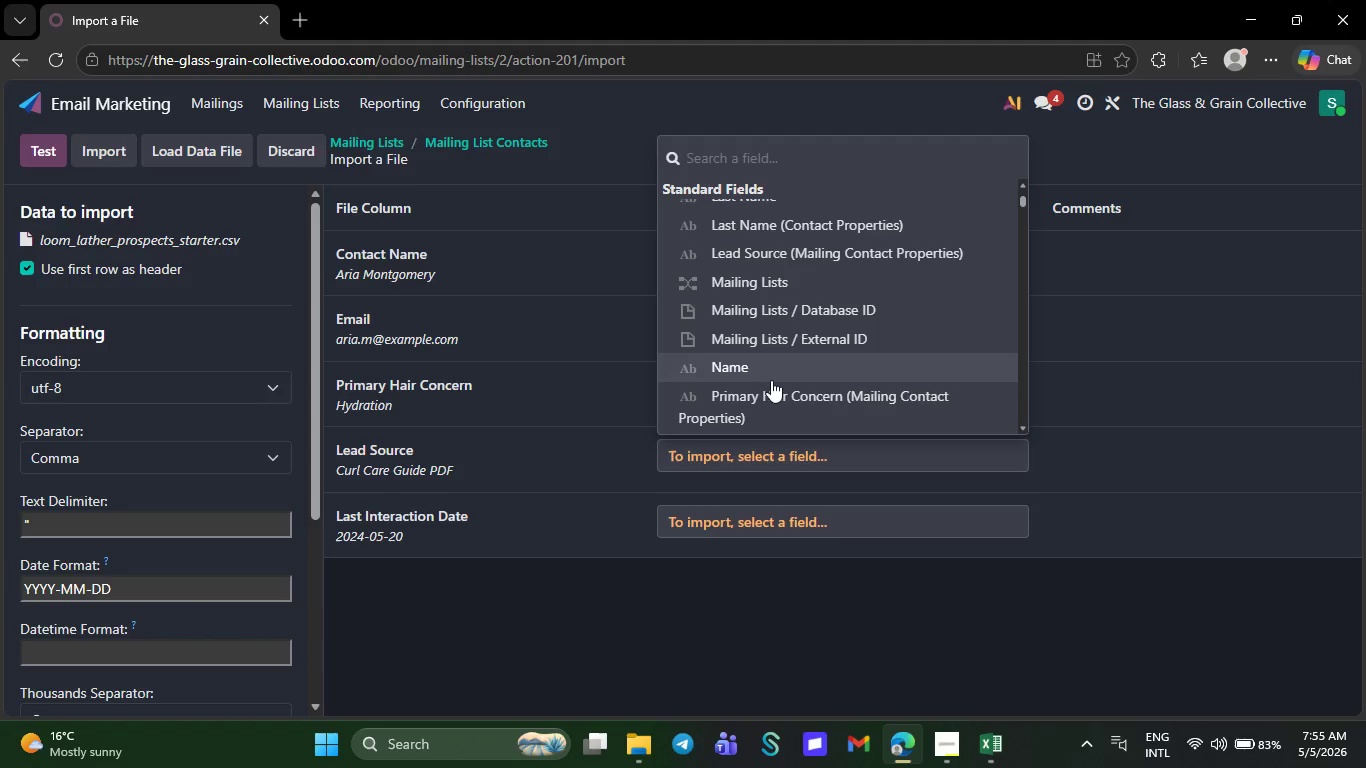 
wait(7.01)
 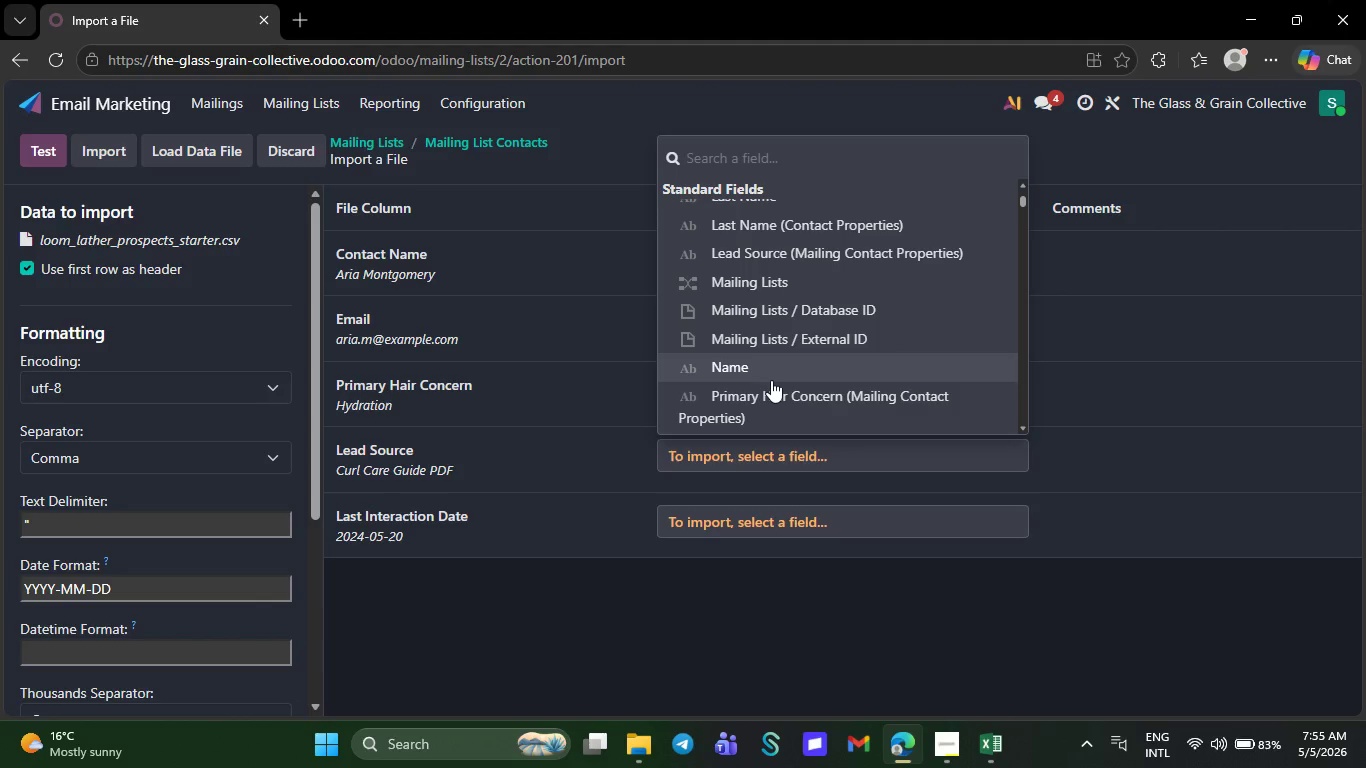 
scroll: coordinate [765, 390], scroll_direction: down, amount: 17.0
 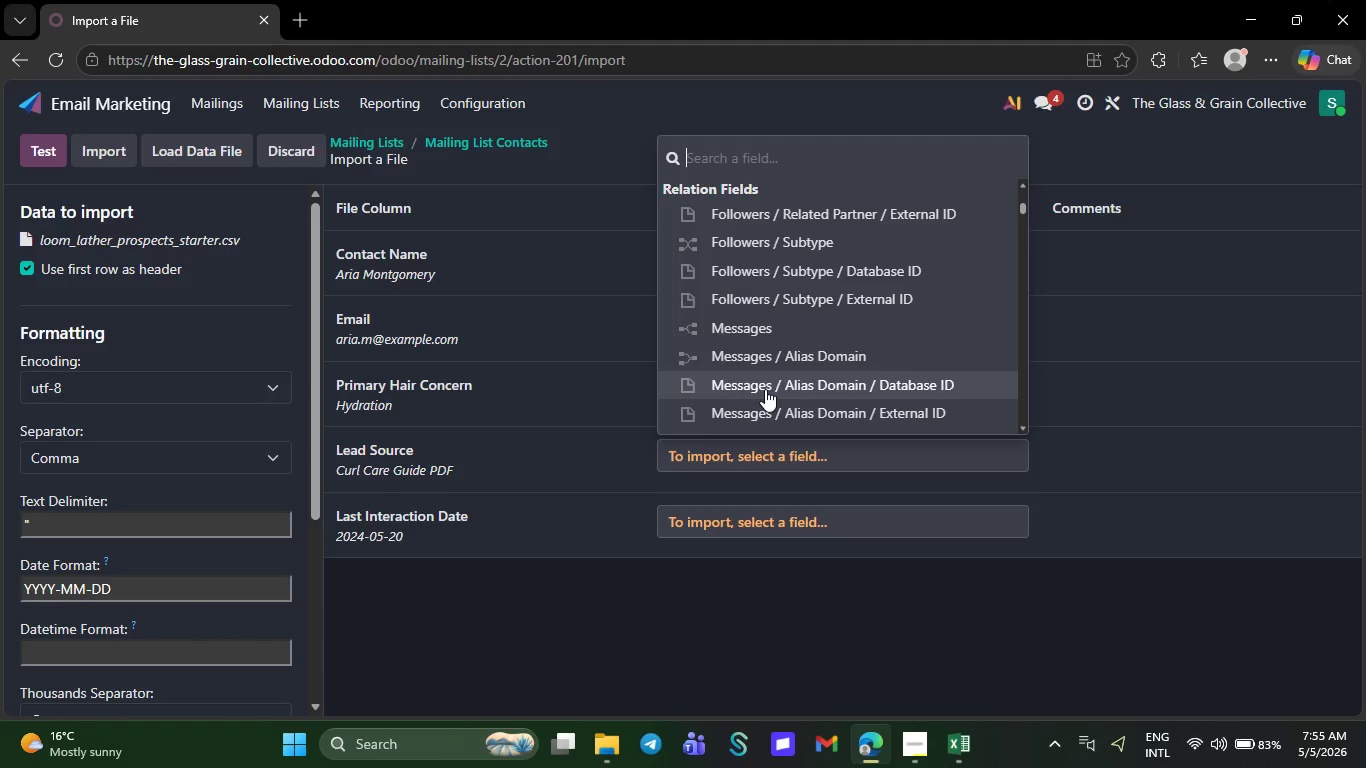 
wait(7.63)
 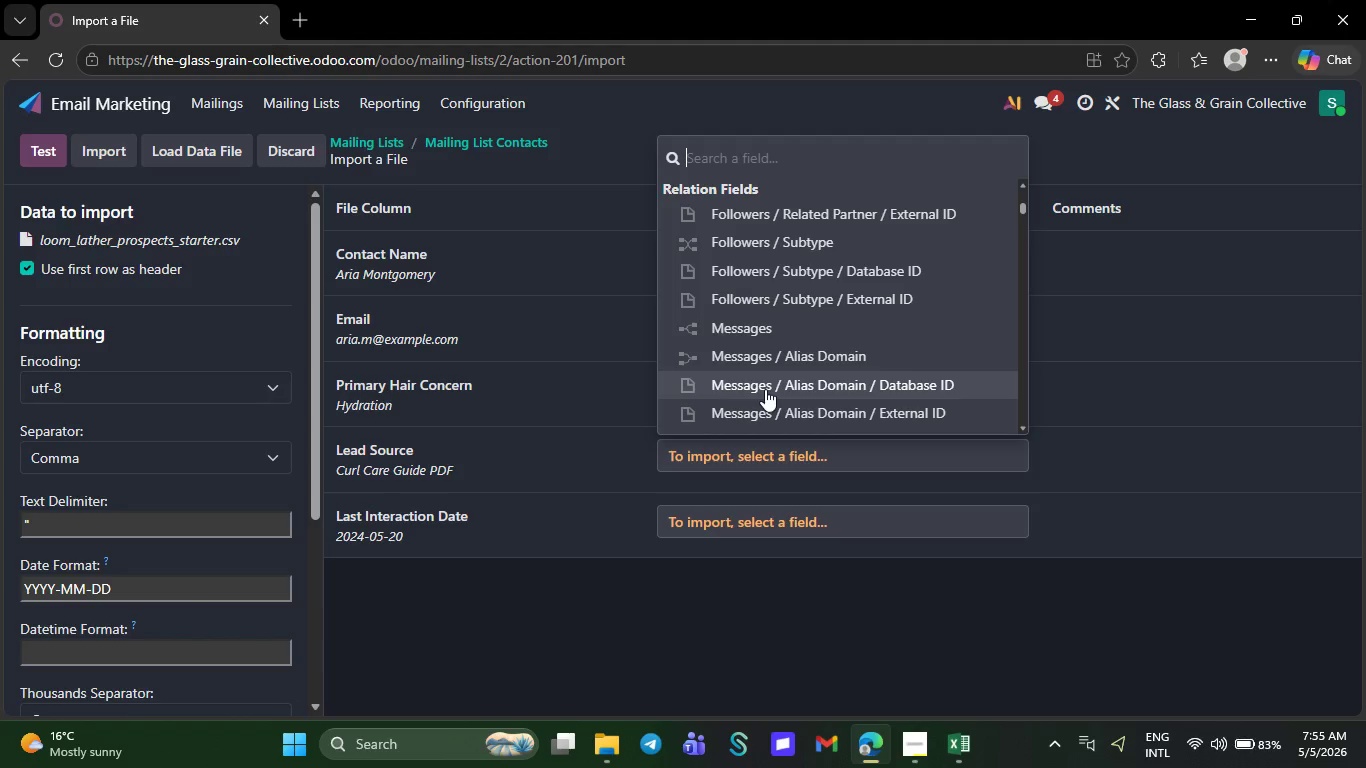 
scroll: coordinate [753, 396], scroll_direction: down, amount: 17.0
 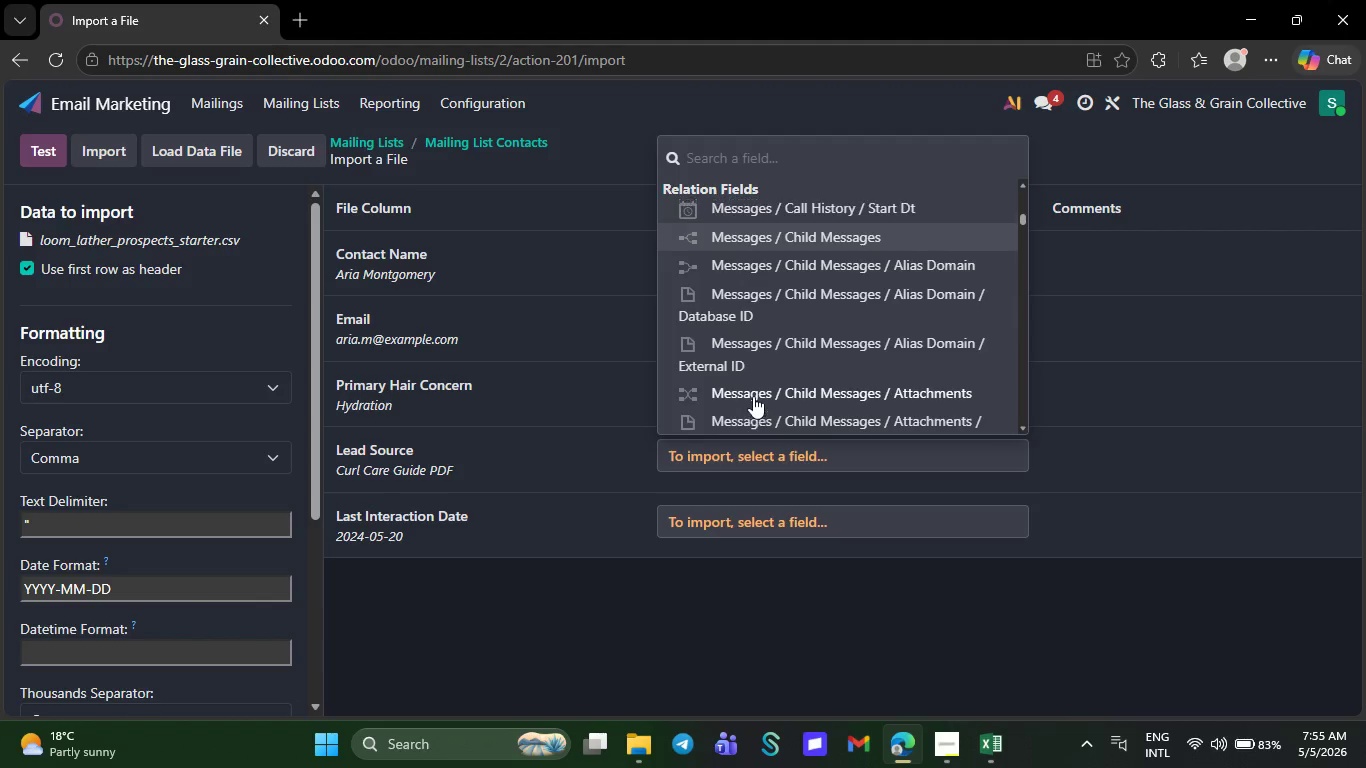 
scroll: coordinate [747, 400], scroll_direction: up, amount: 29.0
 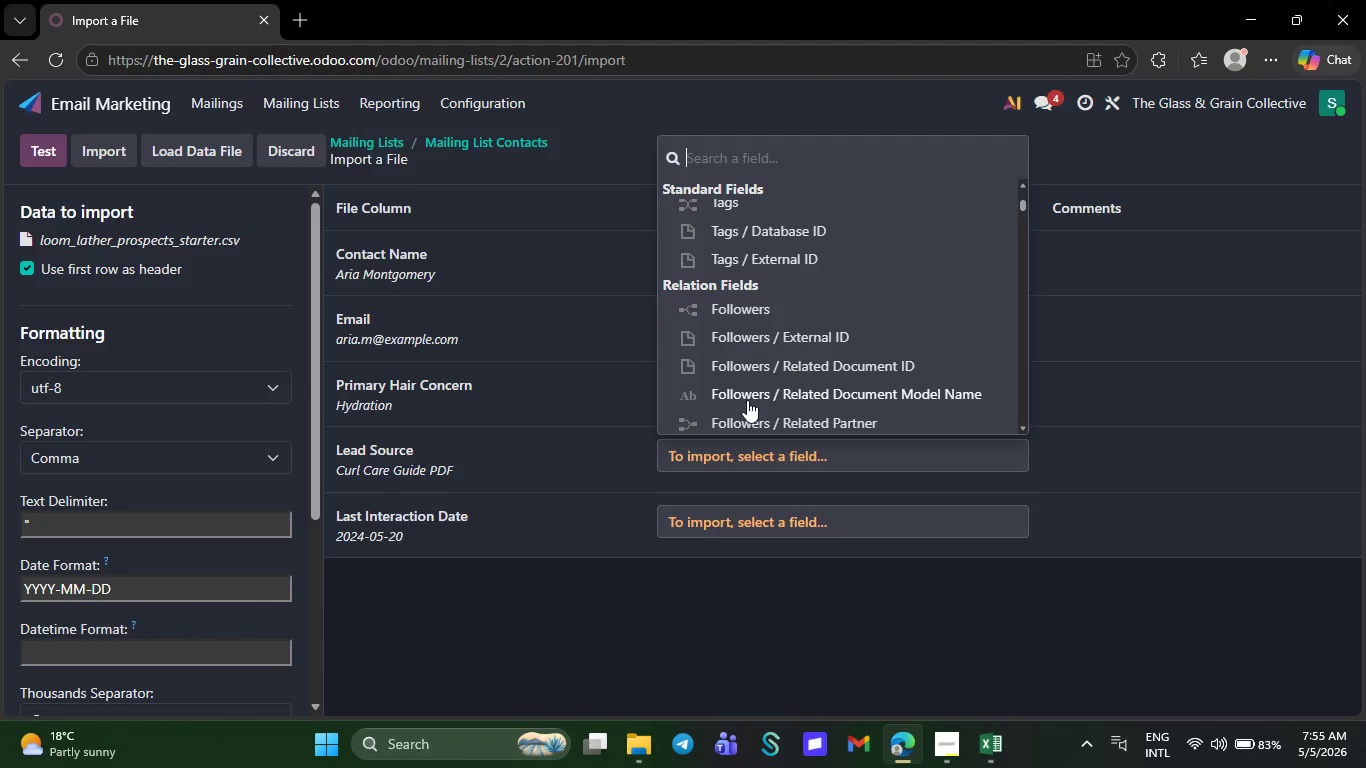 
scroll: coordinate [747, 400], scroll_direction: up, amount: 5.0
 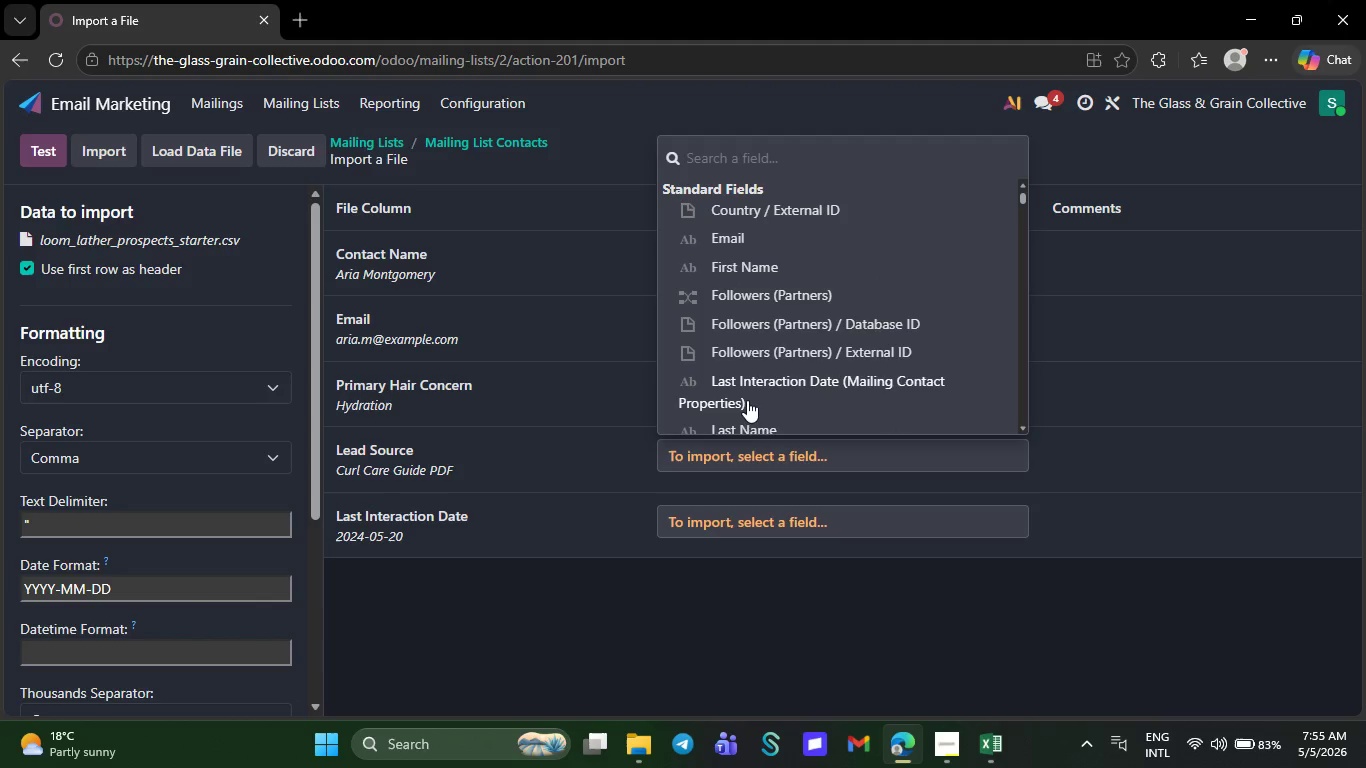 
scroll: coordinate [747, 400], scroll_direction: down, amount: 2.0
 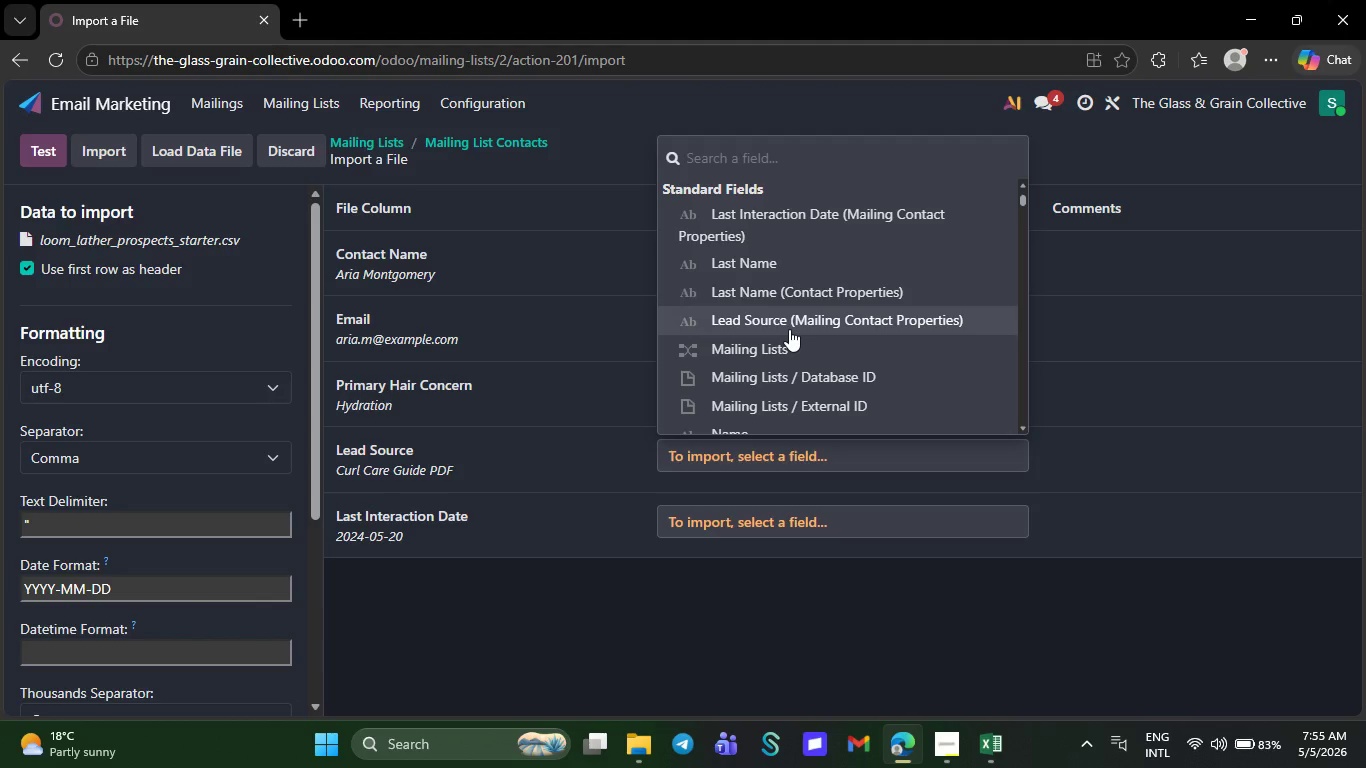 
left_click([789, 329])
 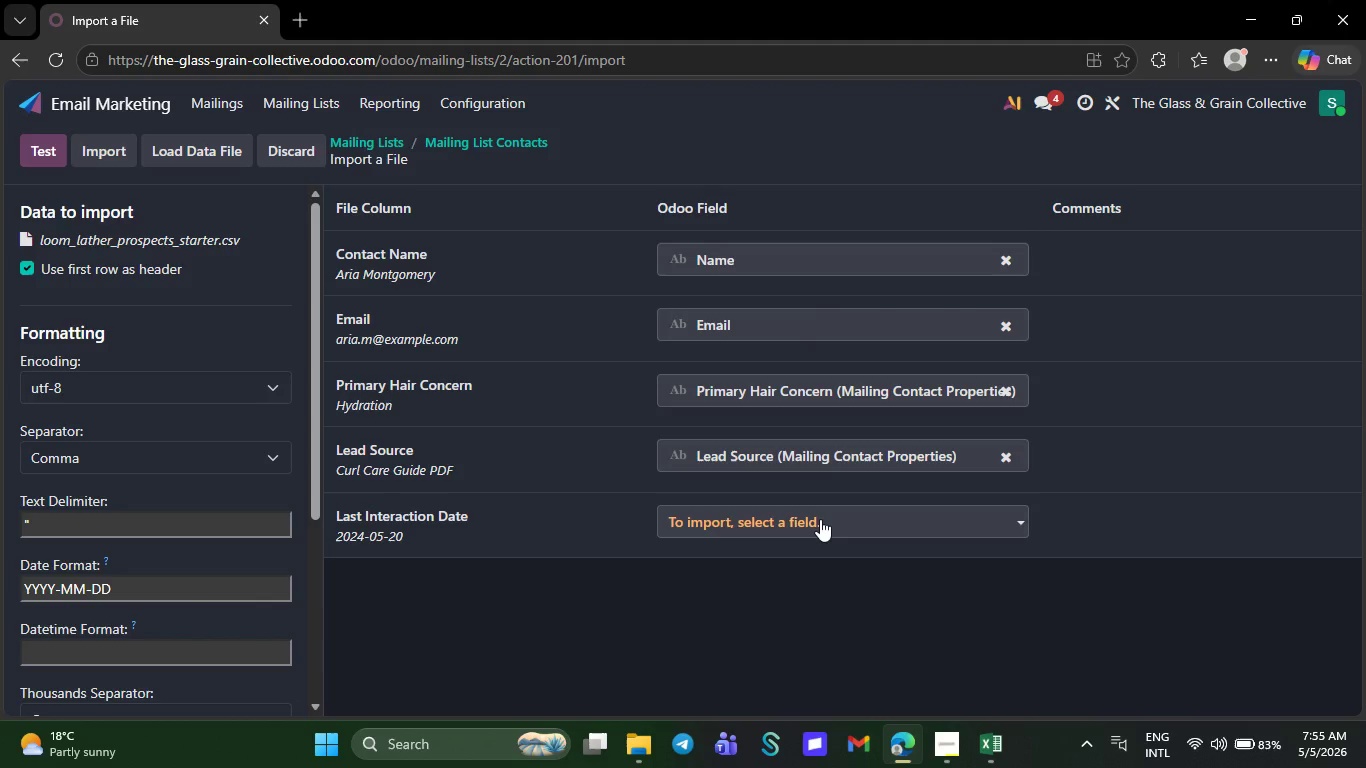 
left_click([820, 519])
 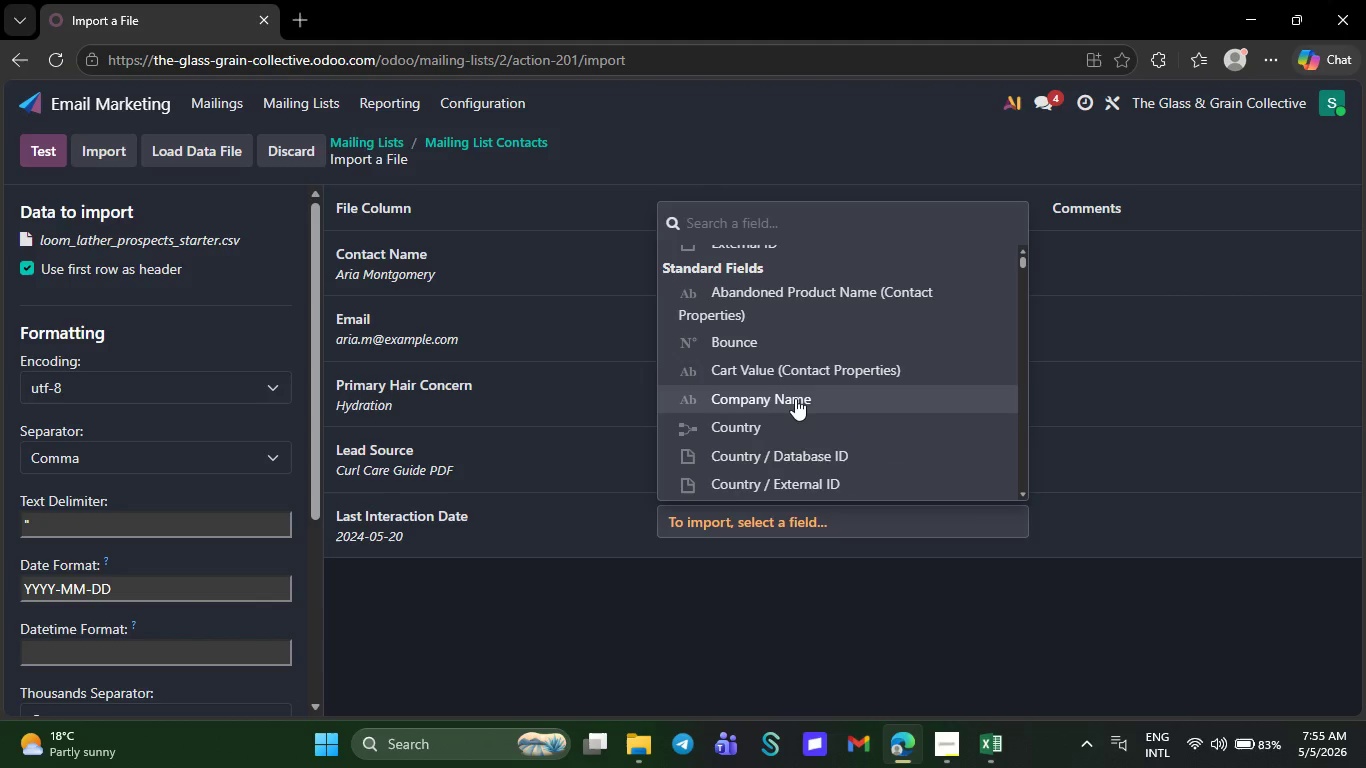 
scroll: coordinate [830, 359], scroll_direction: down, amount: 15.0
 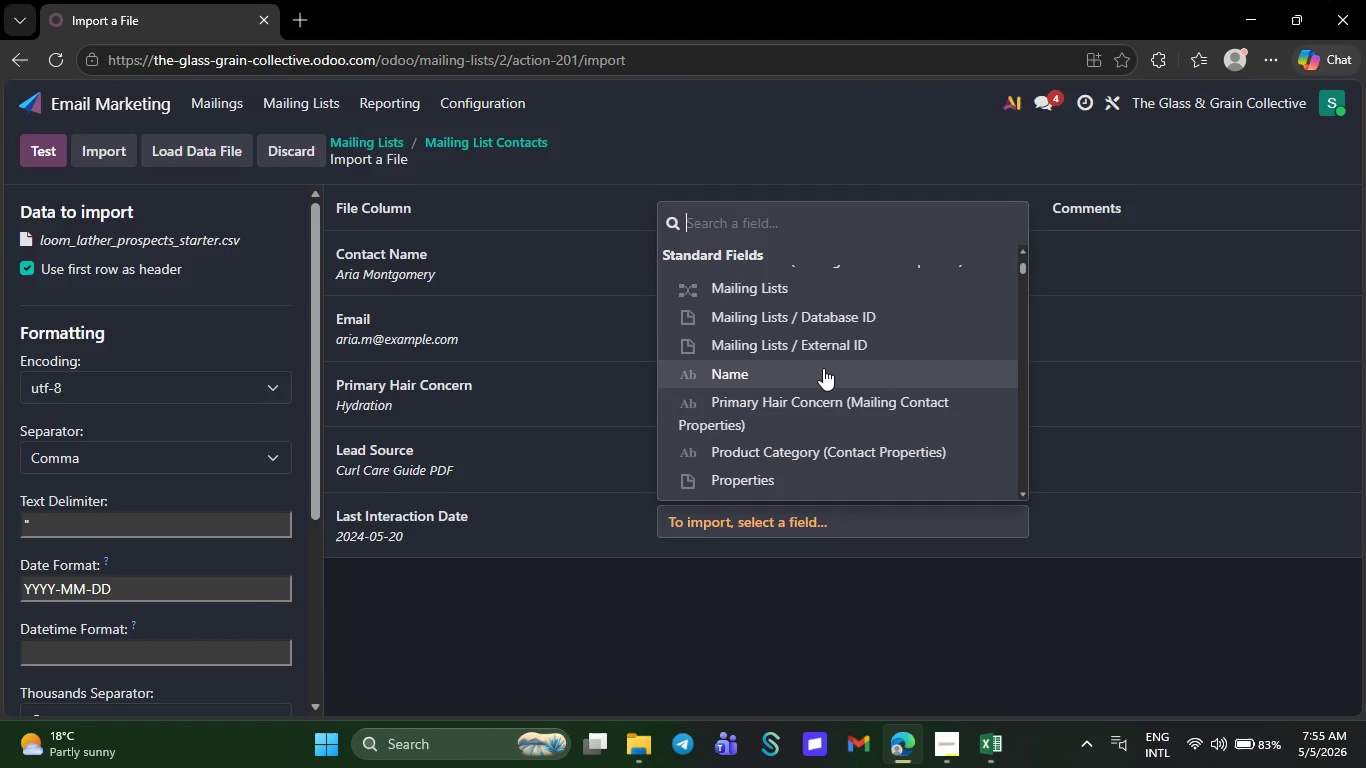 
scroll: coordinate [824, 367], scroll_direction: down, amount: 1.0
 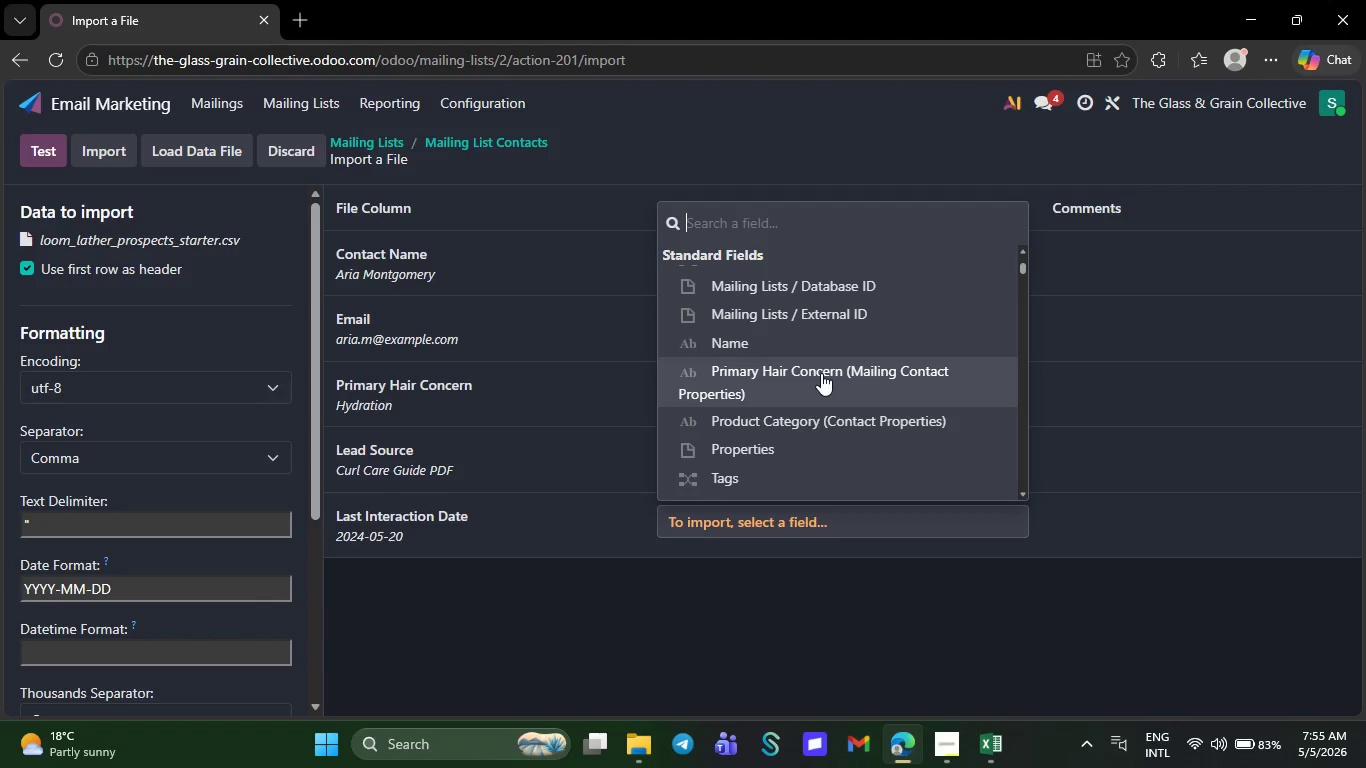 
type(las)
 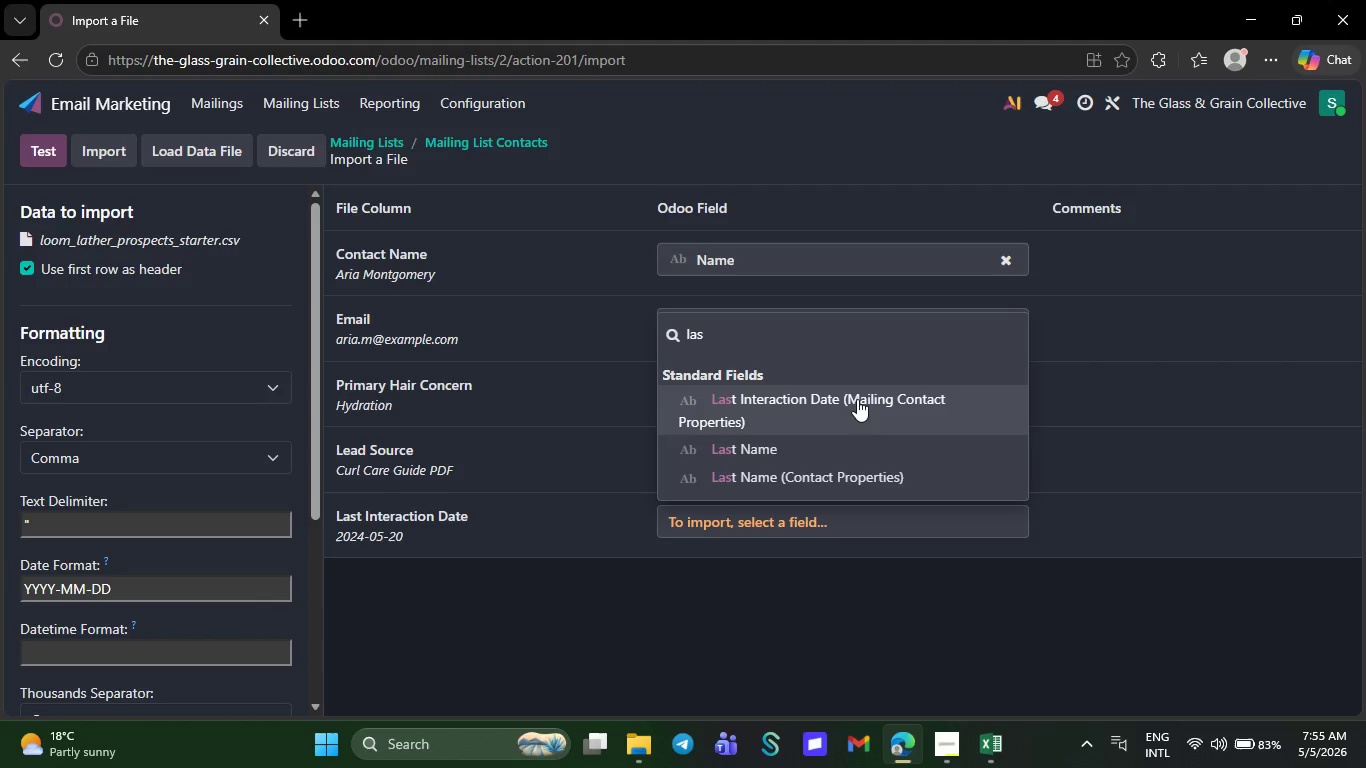 
left_click([857, 400])
 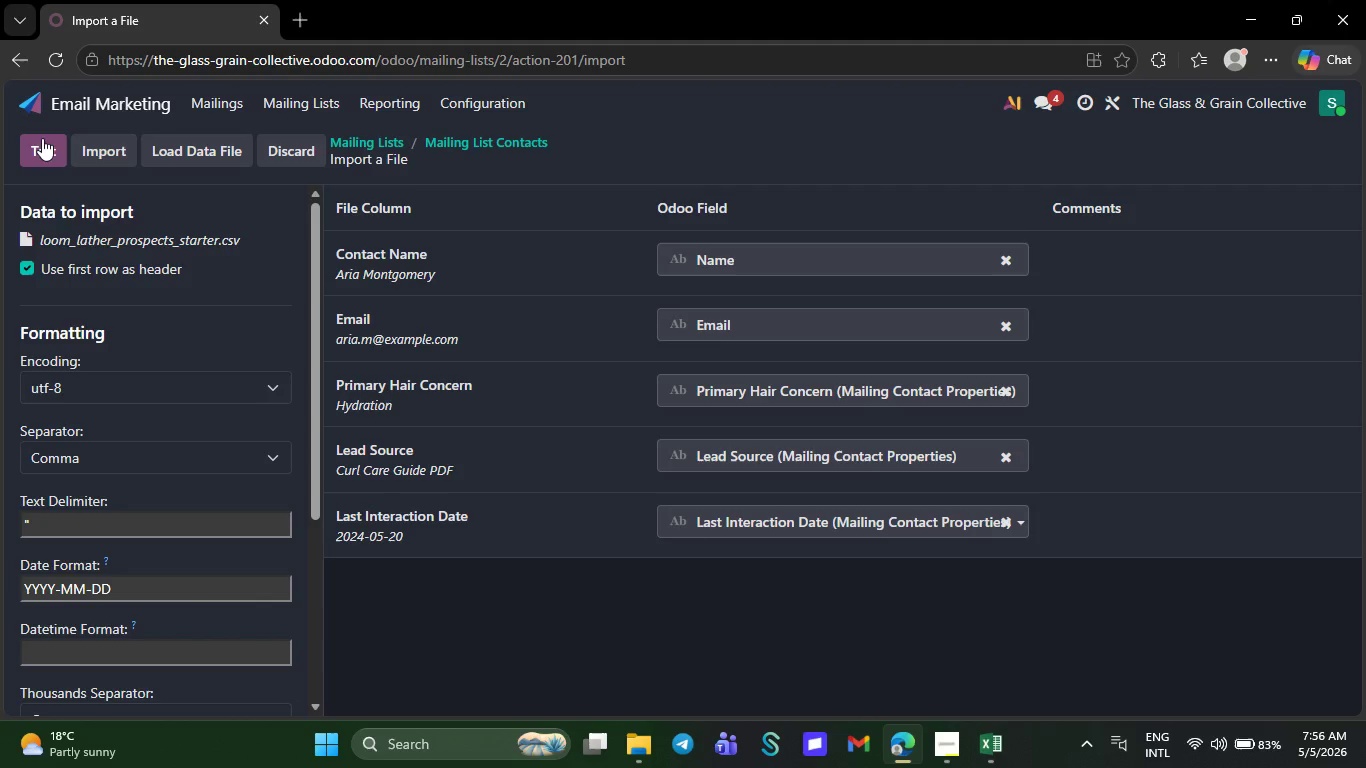 
left_click([42, 138])
 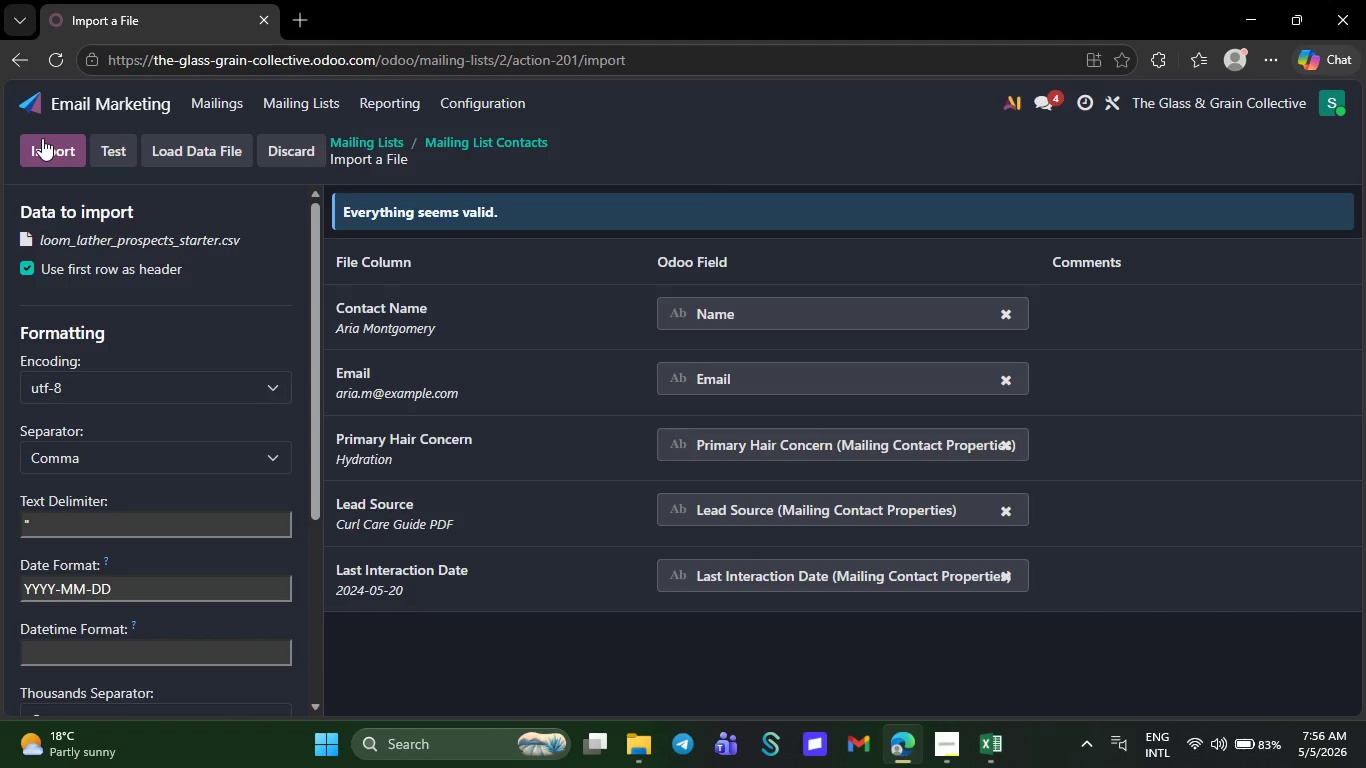 
wait(7.78)
 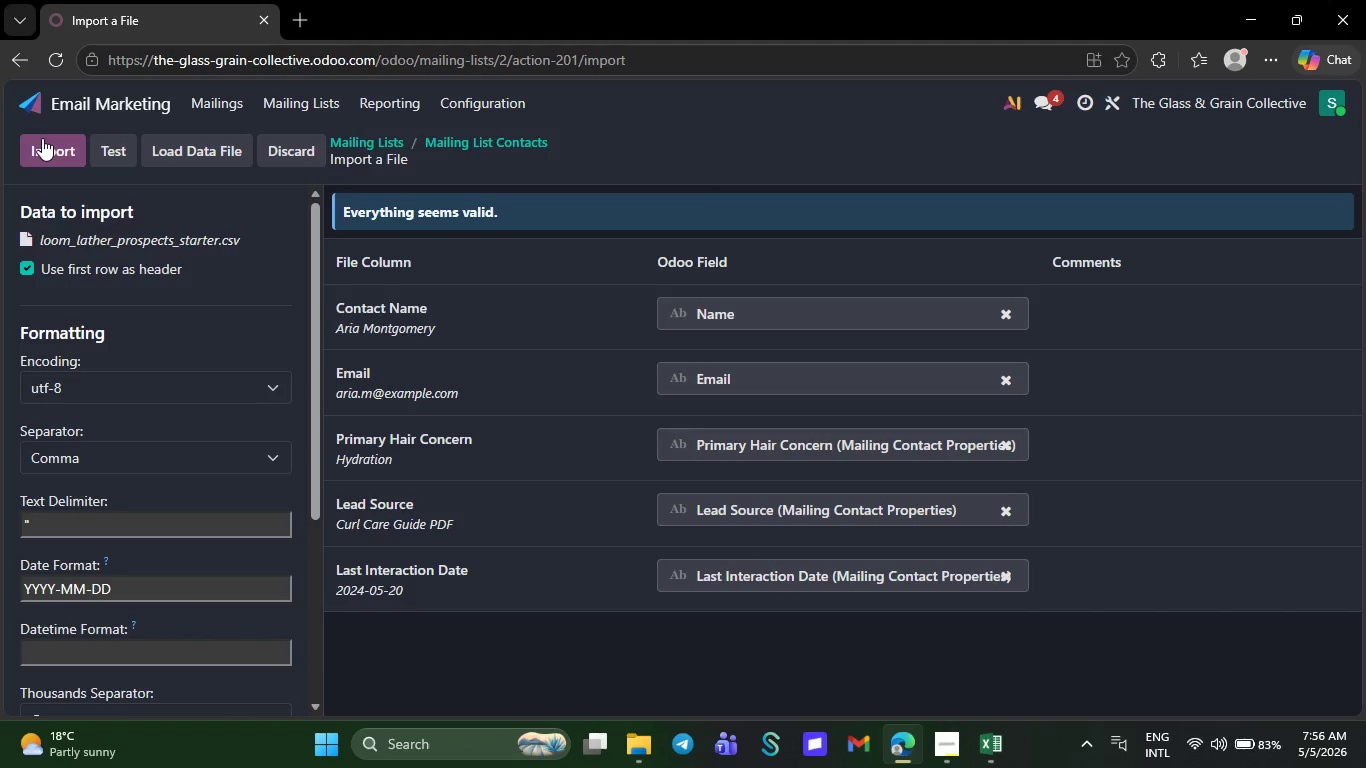 
left_click([41, 152])
 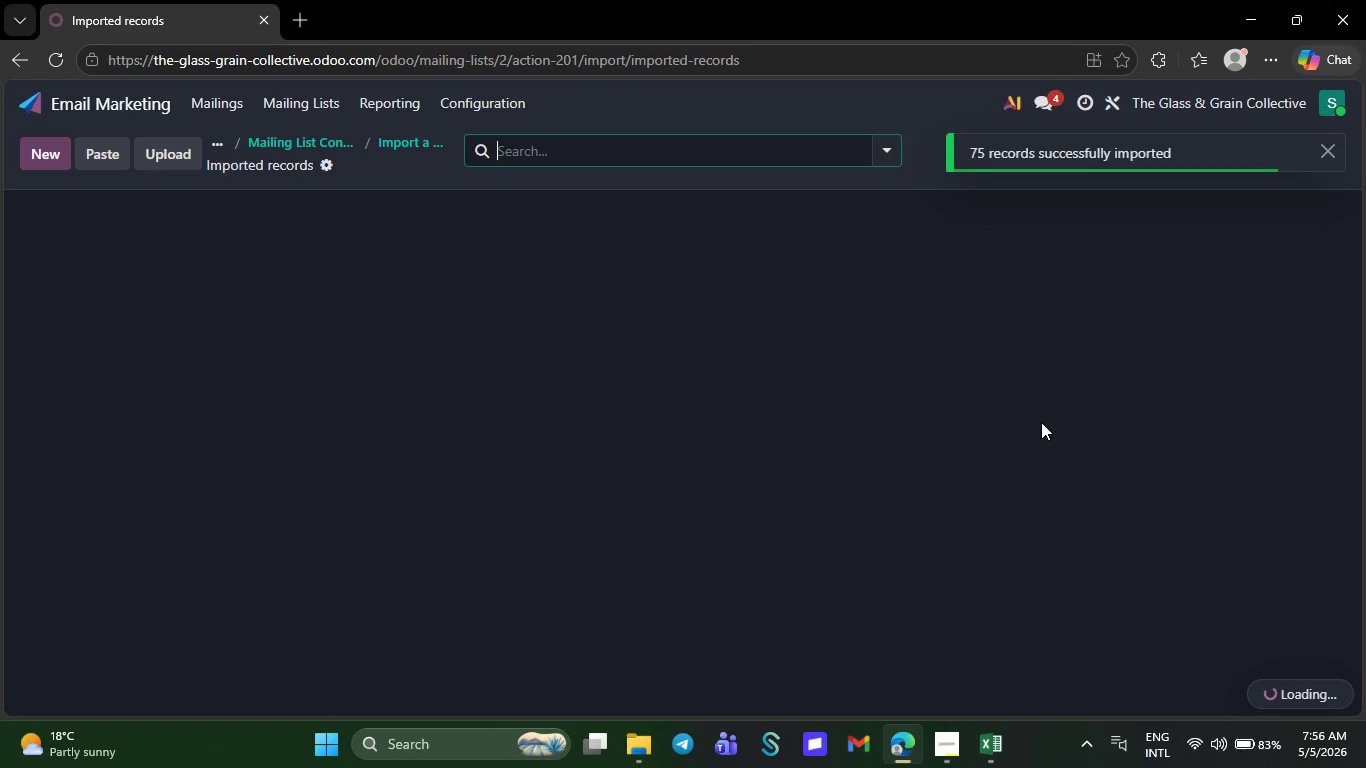 
mouse_move([1010, 418])
 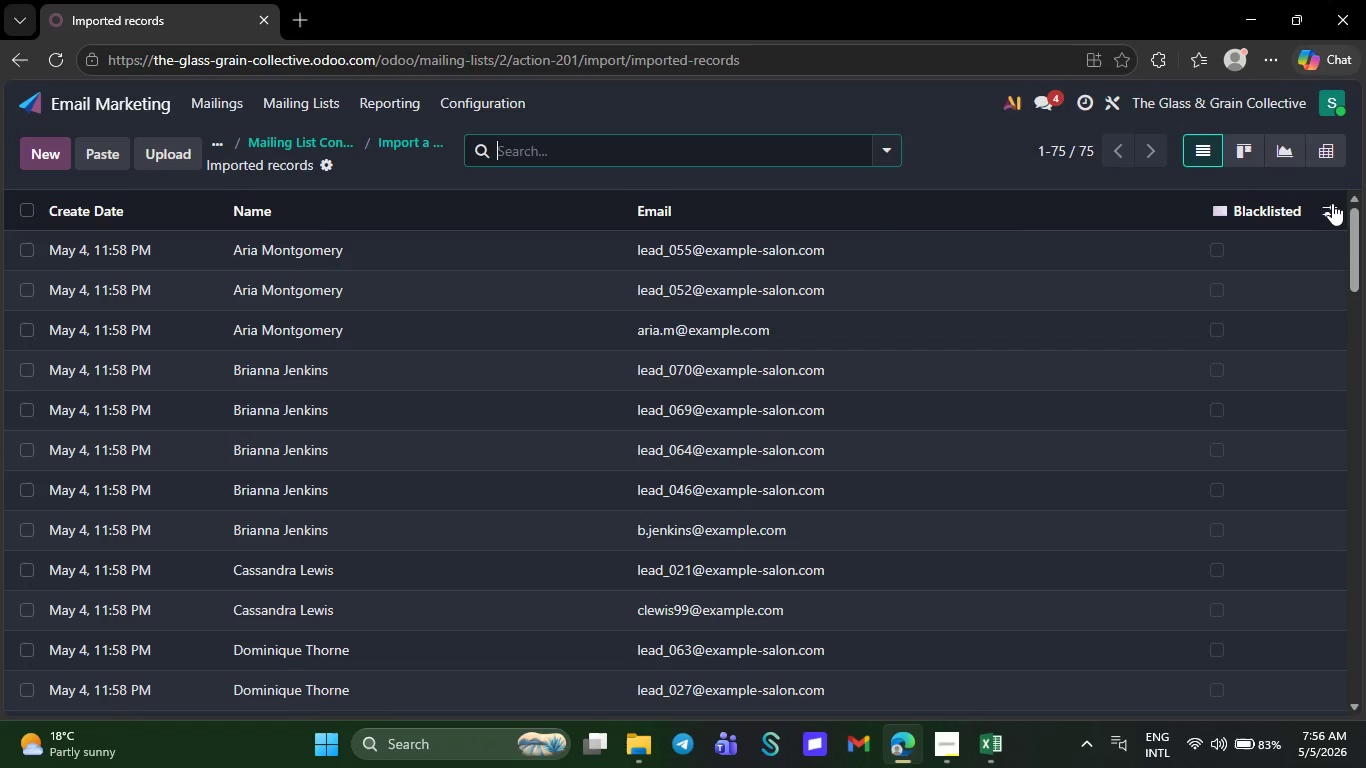 
left_click([1332, 203])
 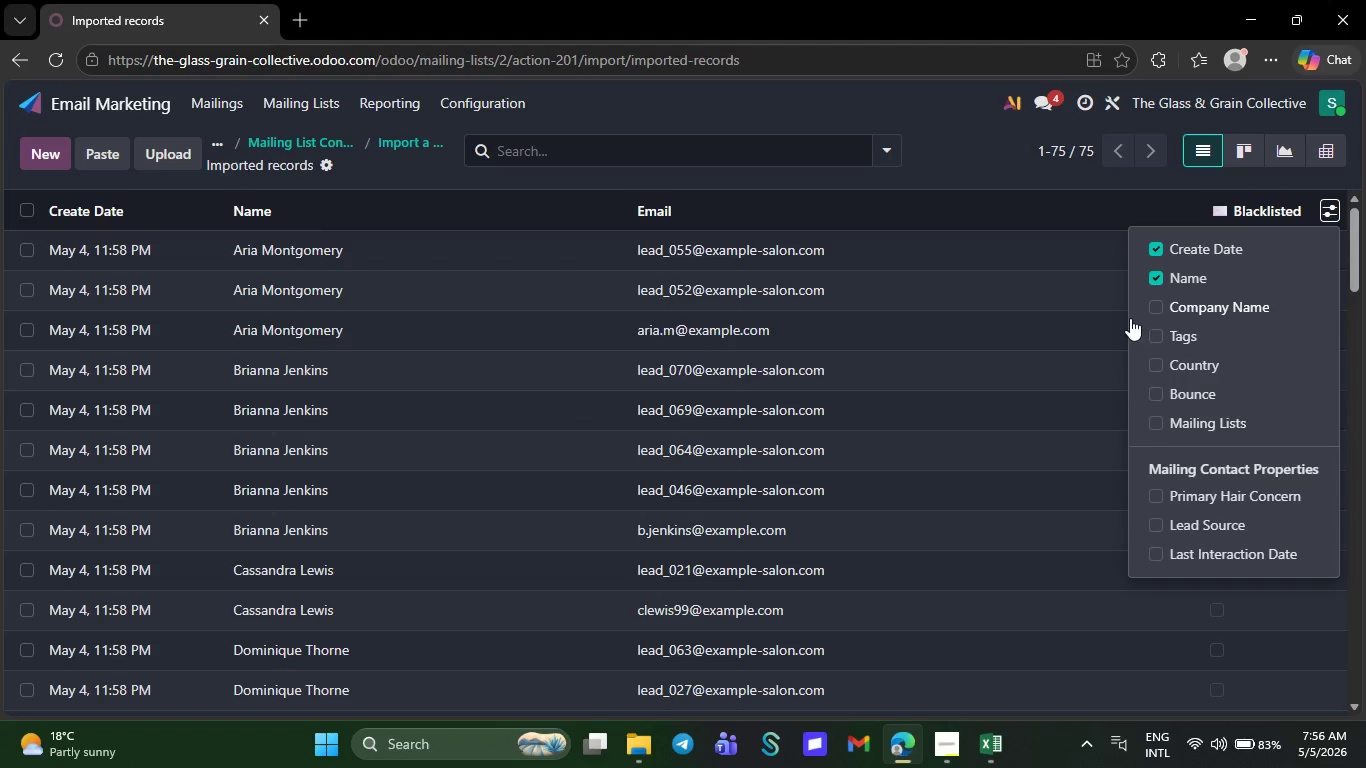 
wait(5.67)
 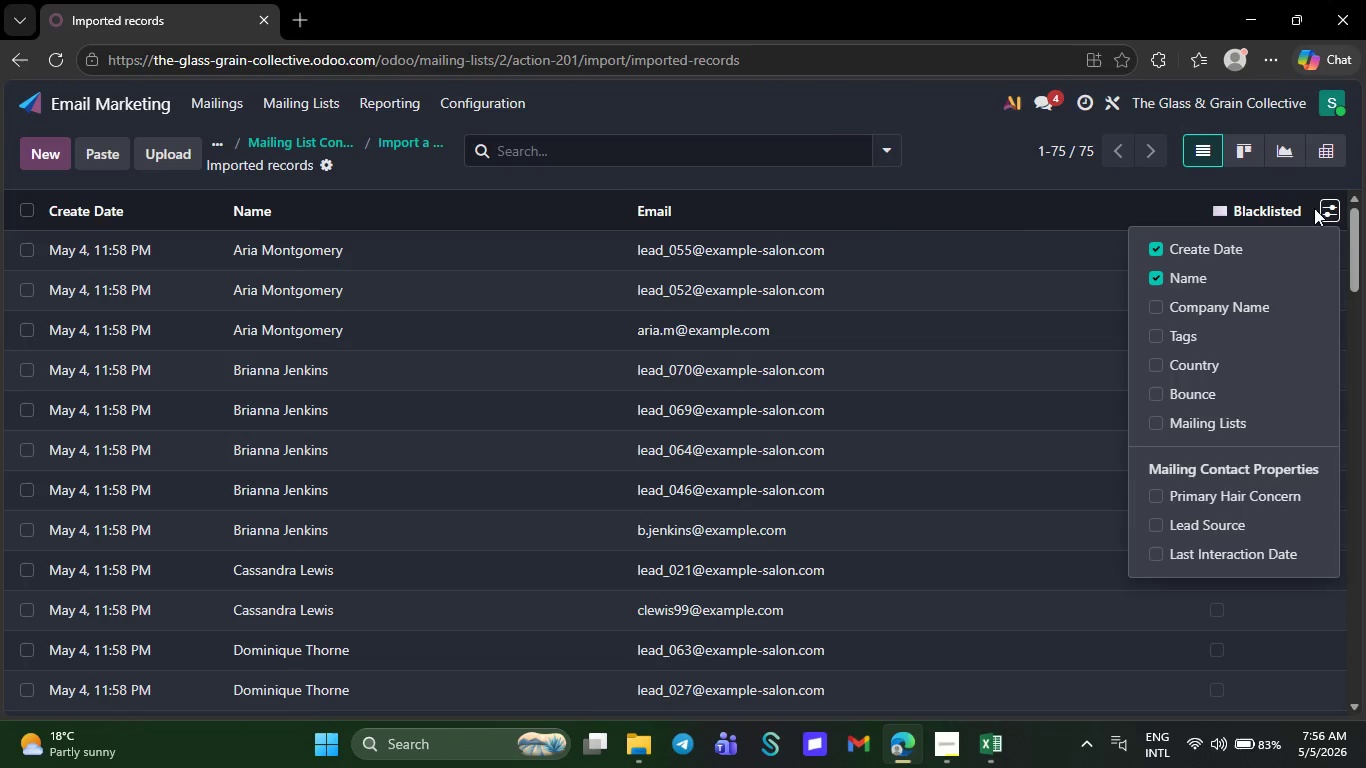 
left_click([1159, 418])
 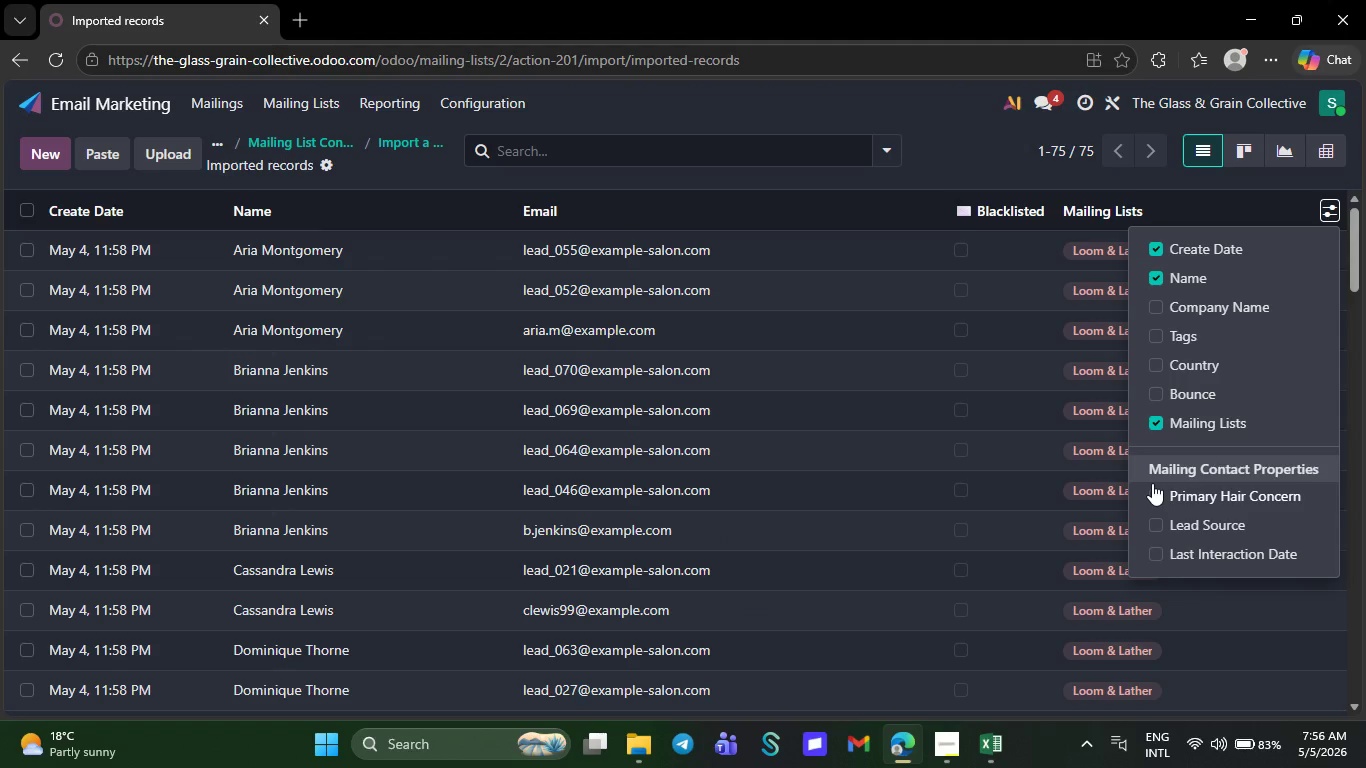 
left_click([1153, 524])
 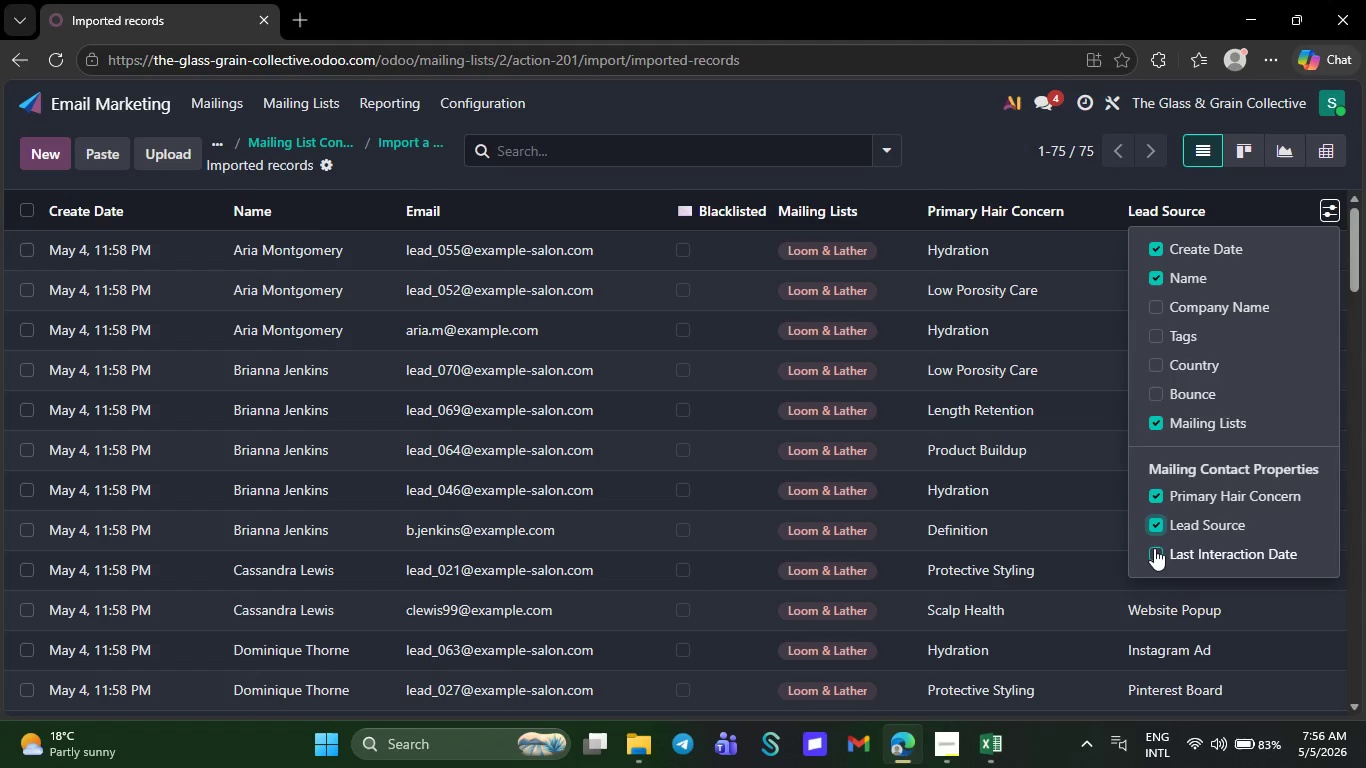 
left_click([1154, 548])
 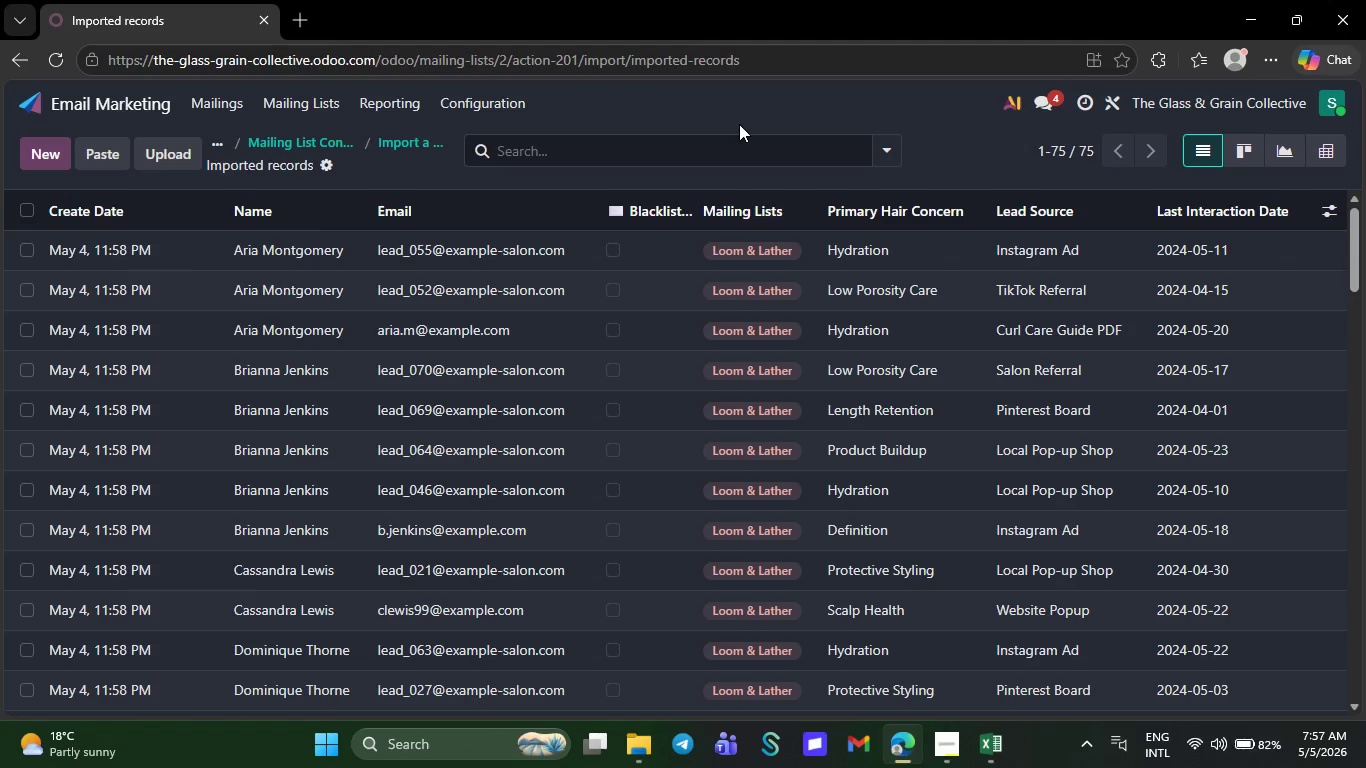 
wait(38.94)
 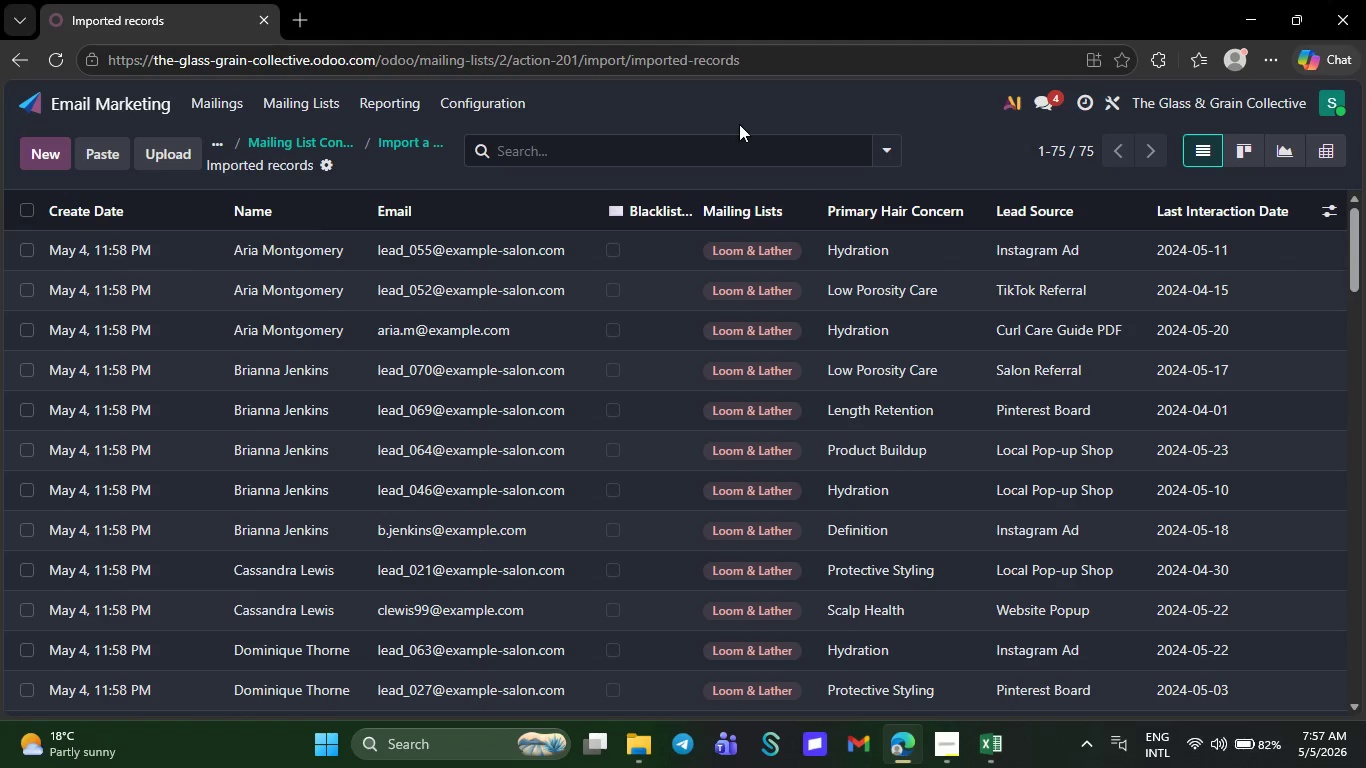 
left_click([199, 102])
 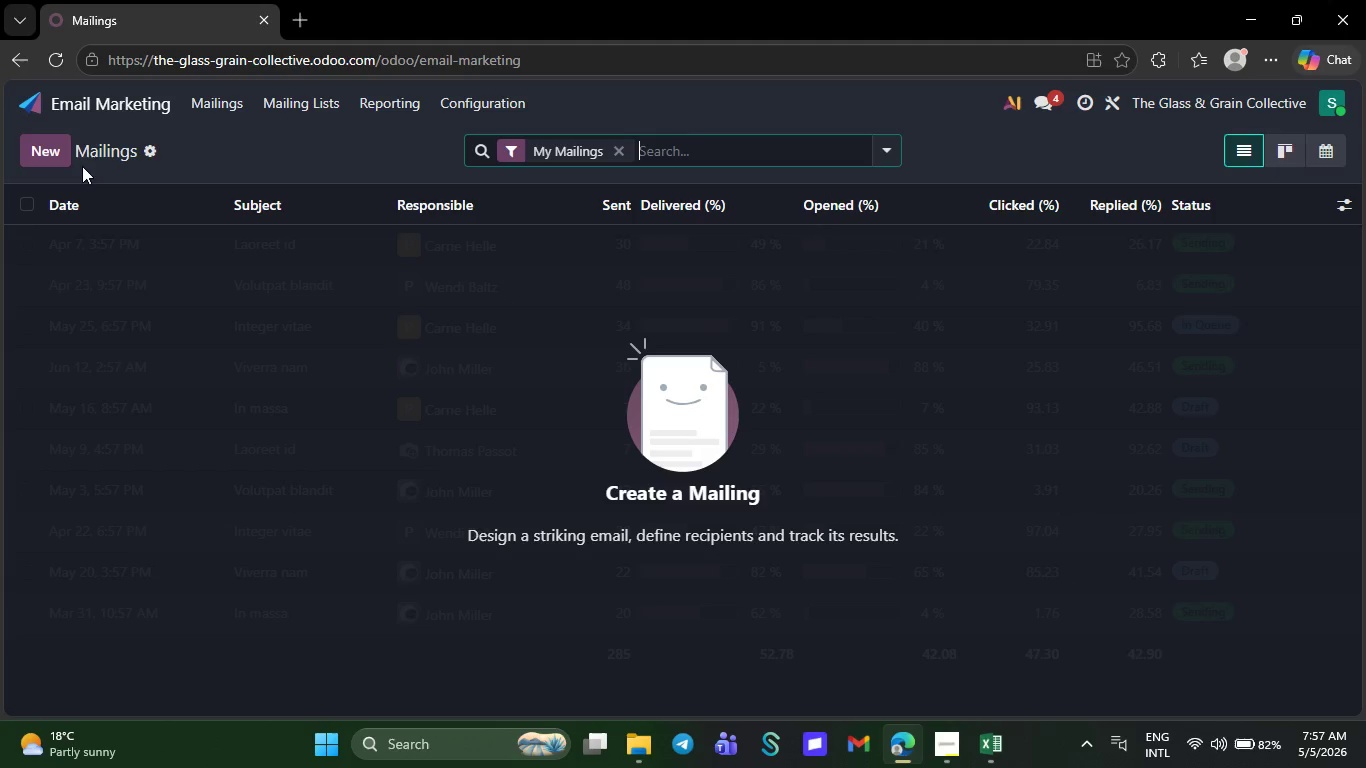 
left_click([42, 143])
 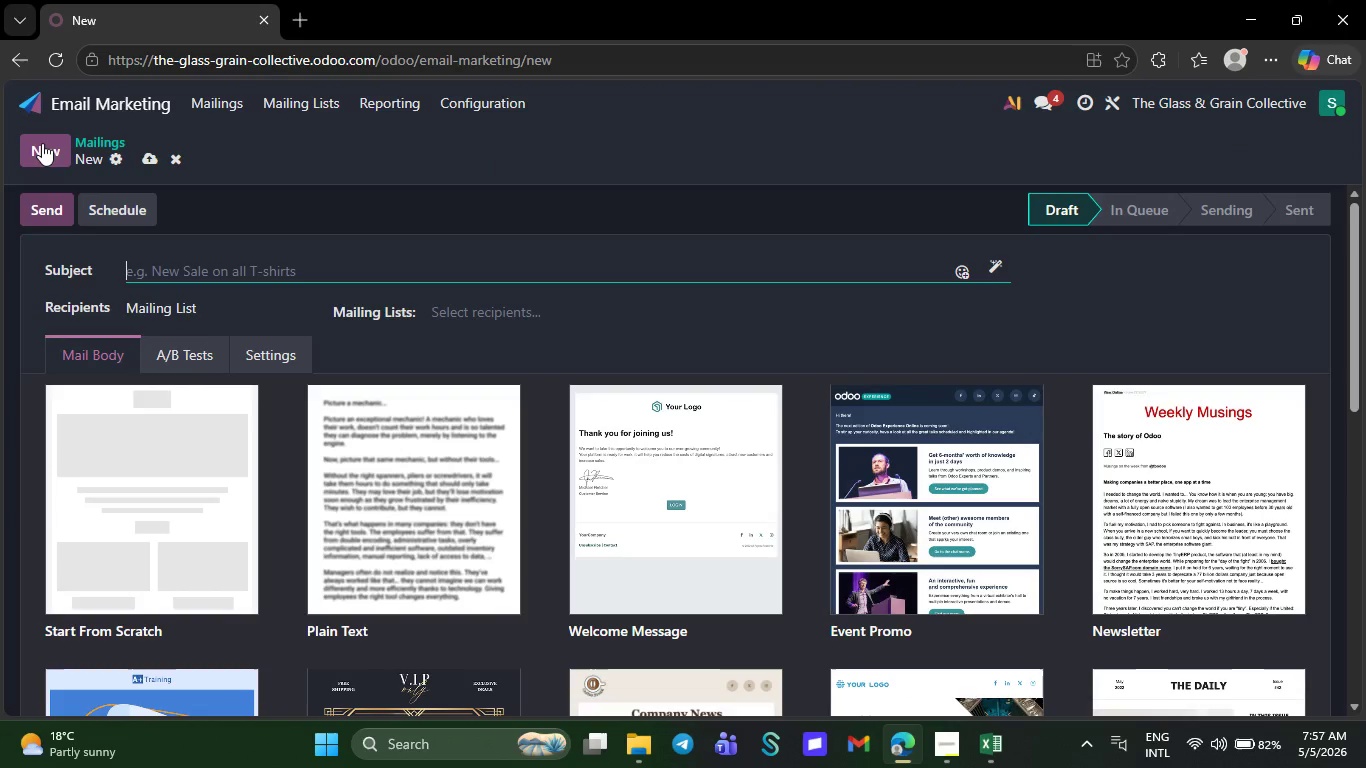 
wait(14.0)
 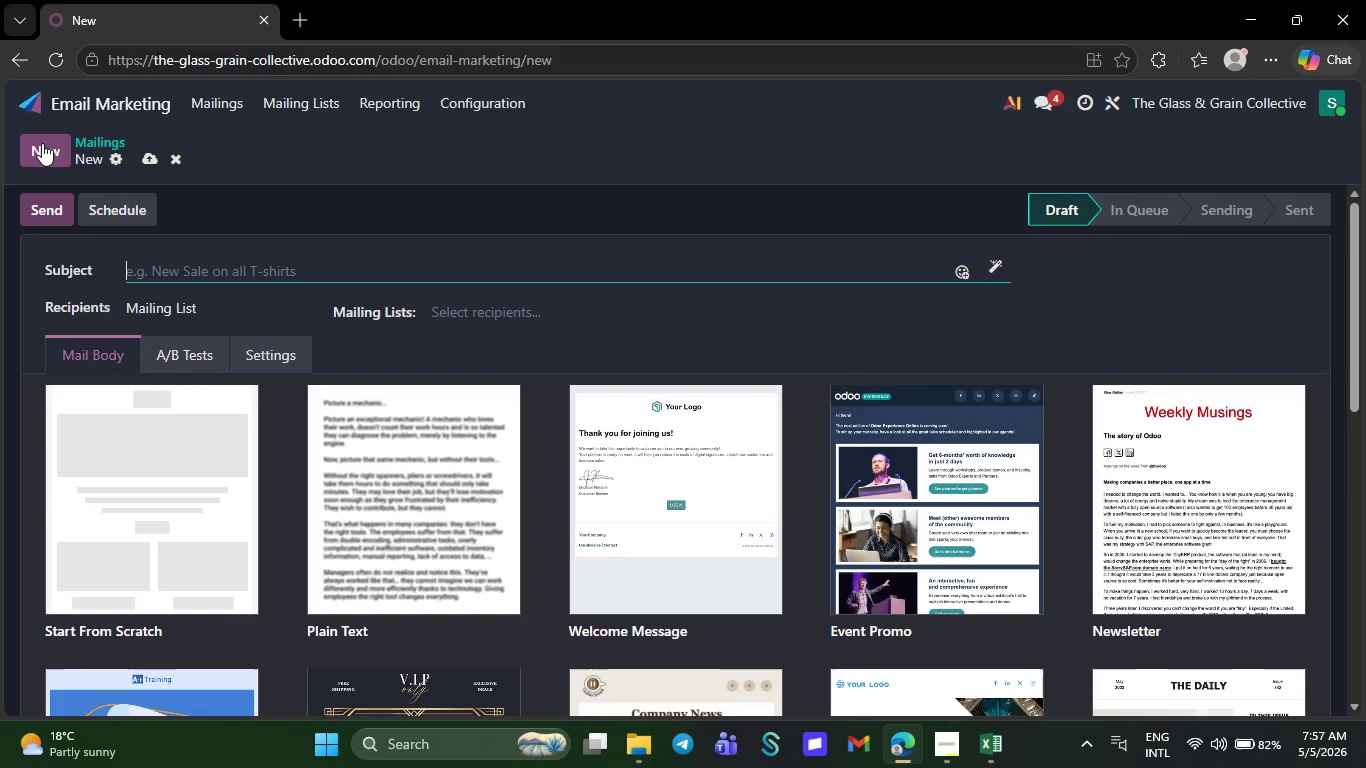 
type(Welcome to healthier curls)
 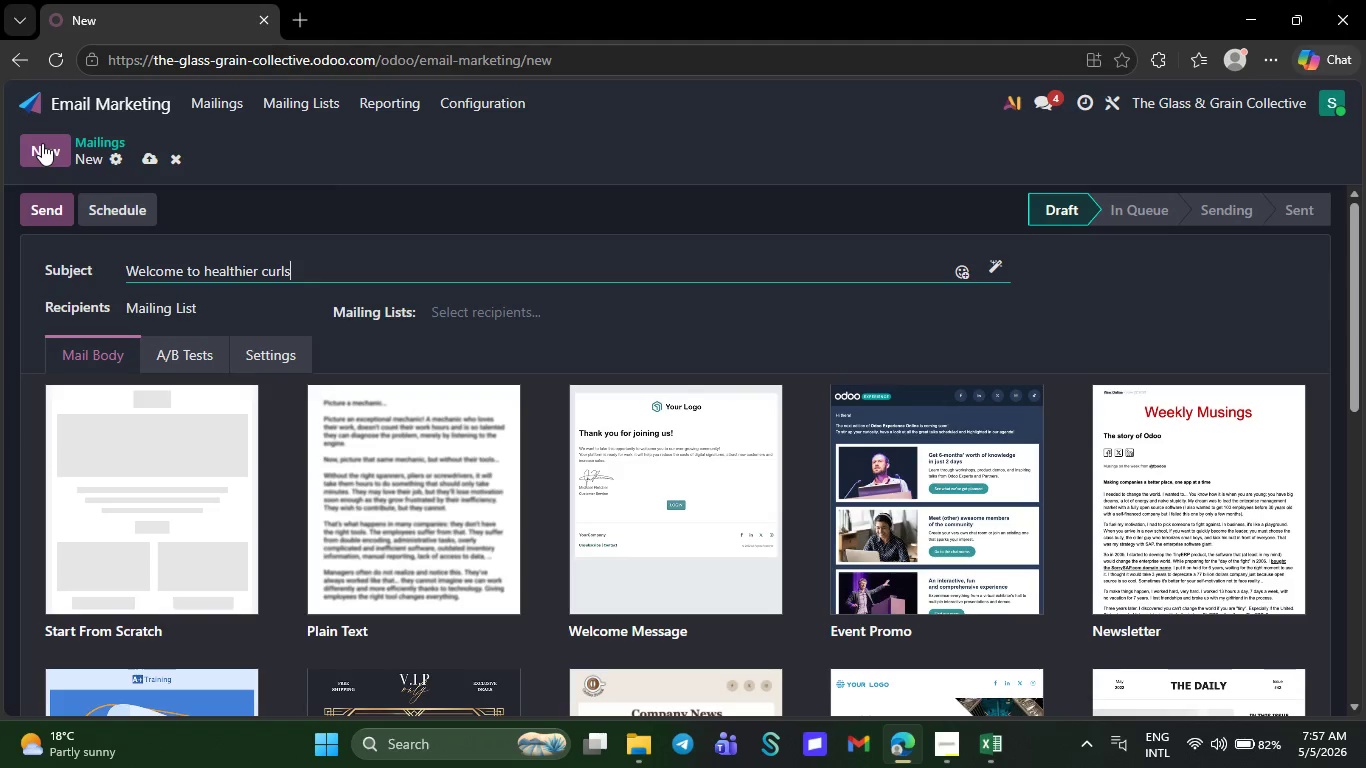 
scroll: coordinate [203, 322], scroll_direction: down, amount: 24.0
 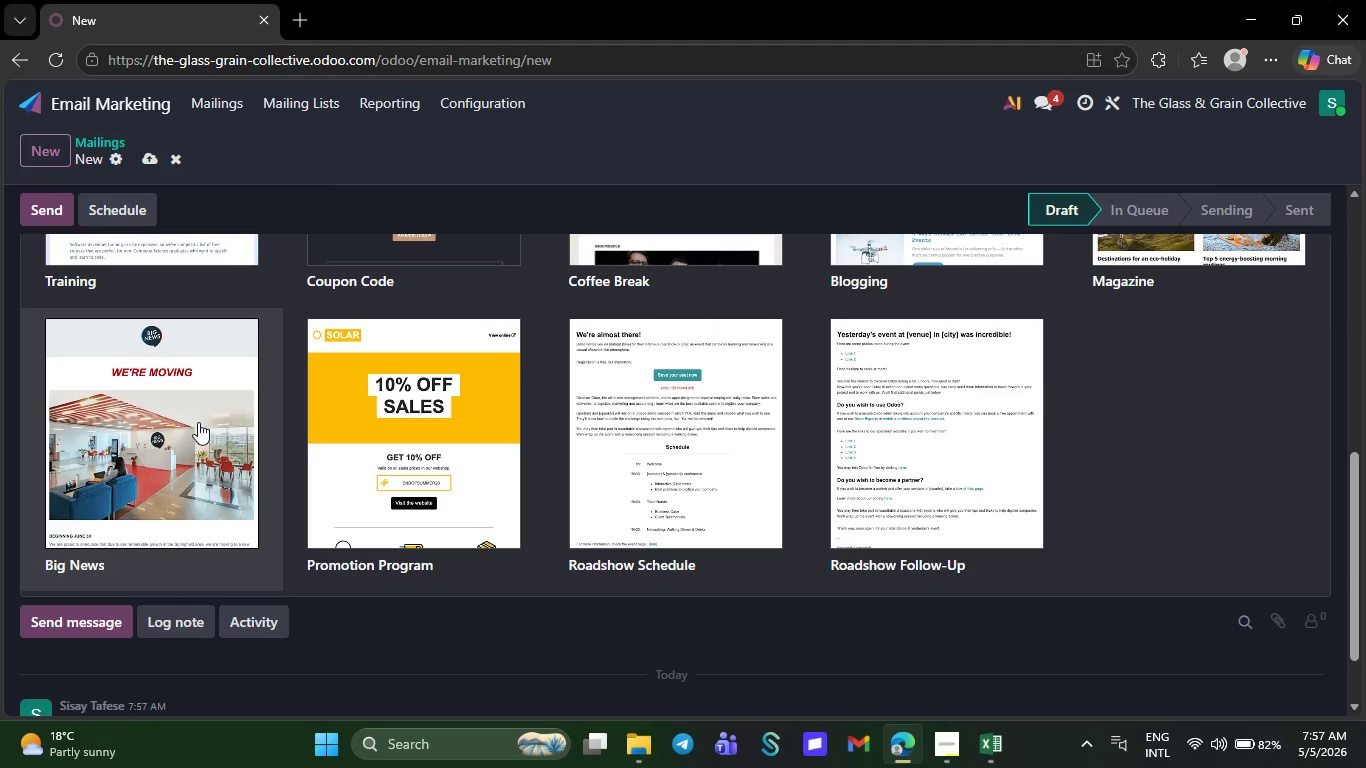 
left_click([198, 422])
 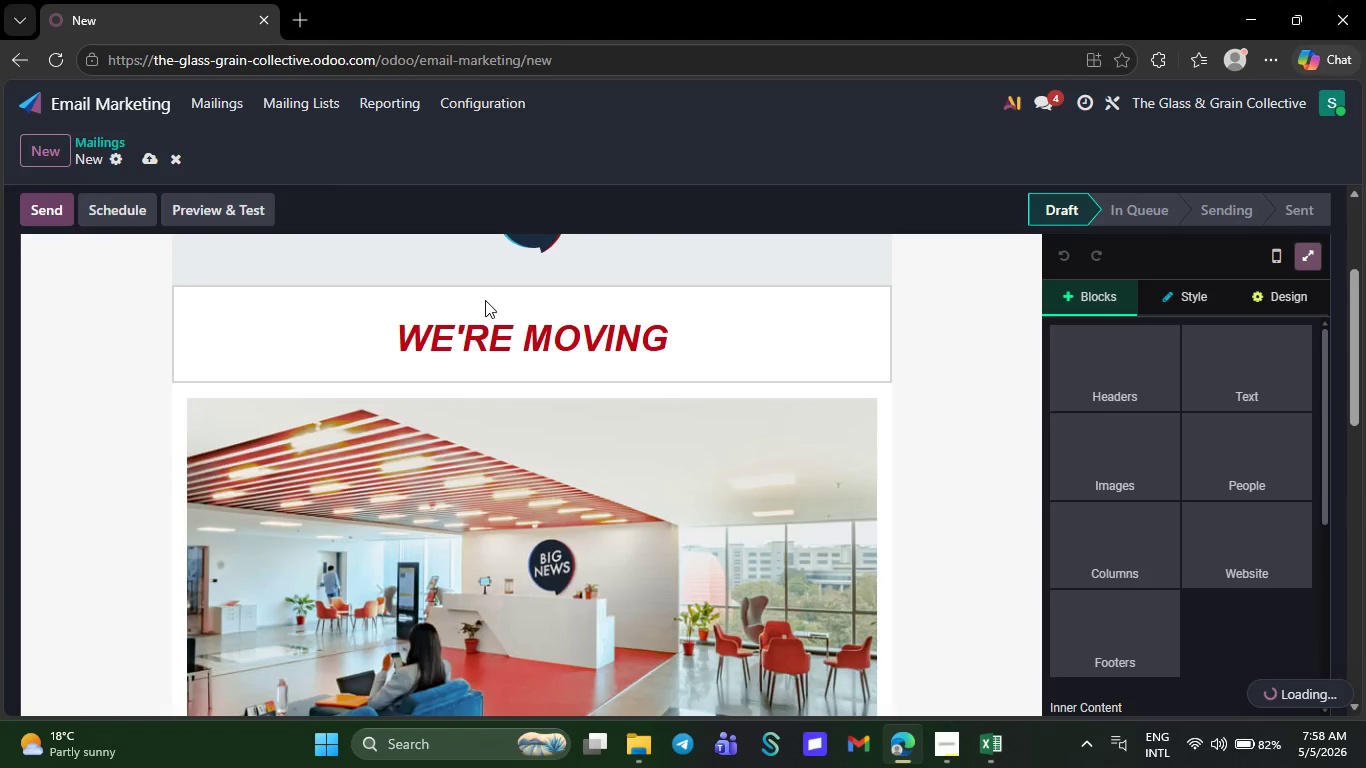 
left_click([491, 286])
 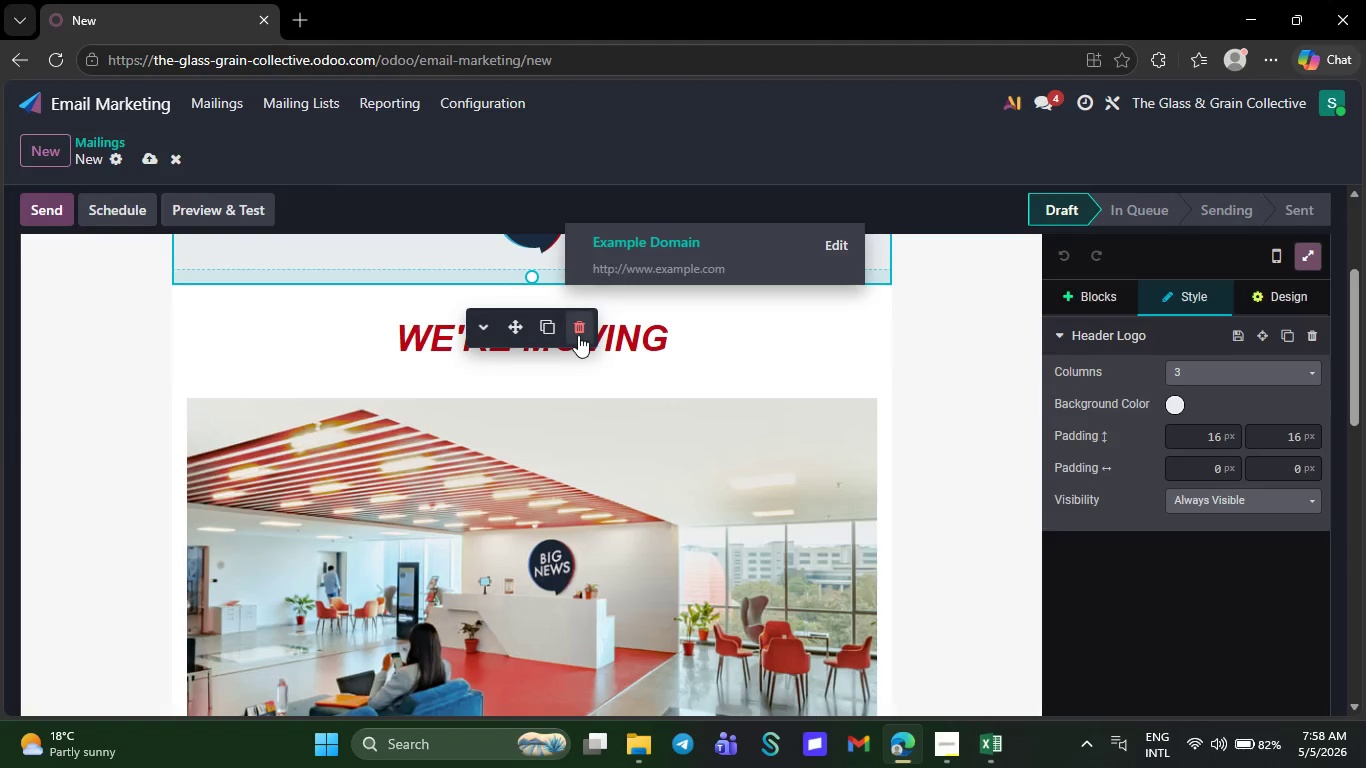 
left_click([578, 335])
 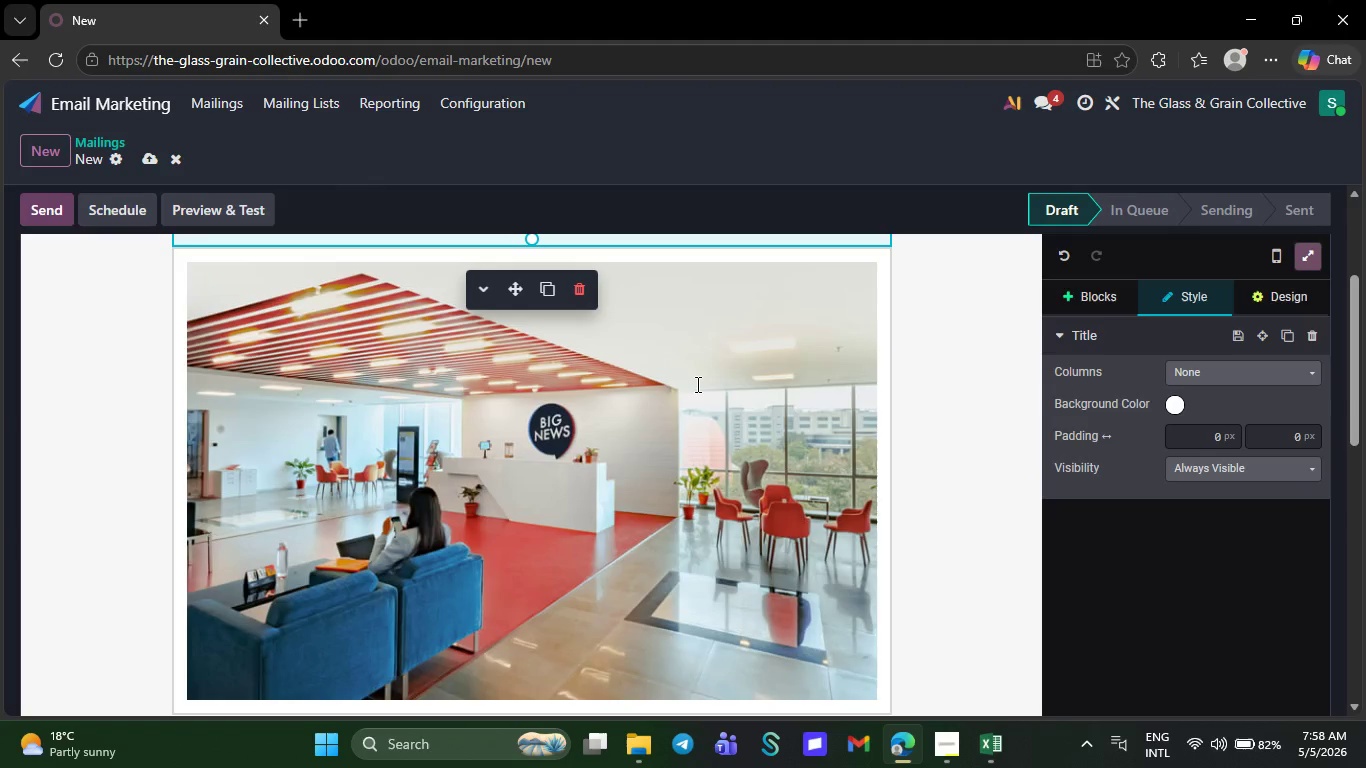 
scroll: coordinate [696, 384], scroll_direction: up, amount: 5.0
 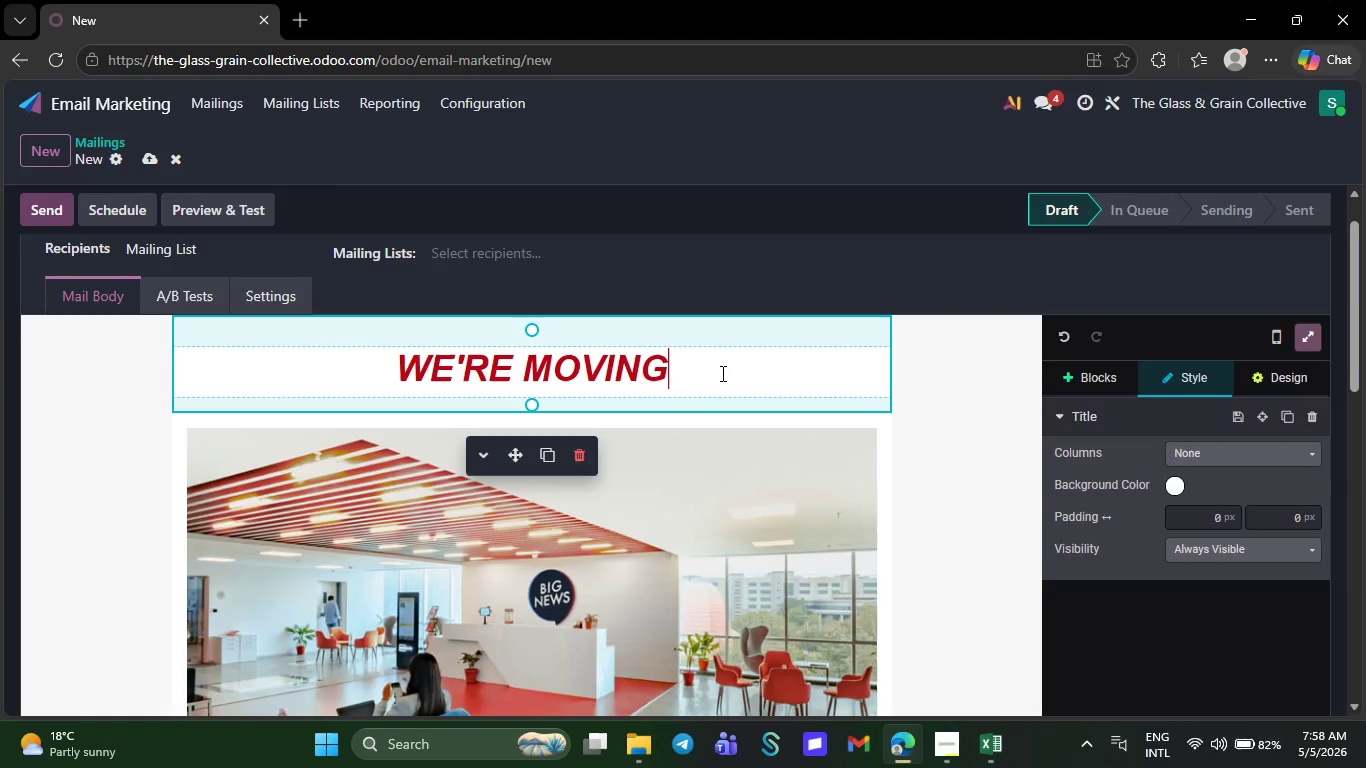 
left_click([721, 373])
 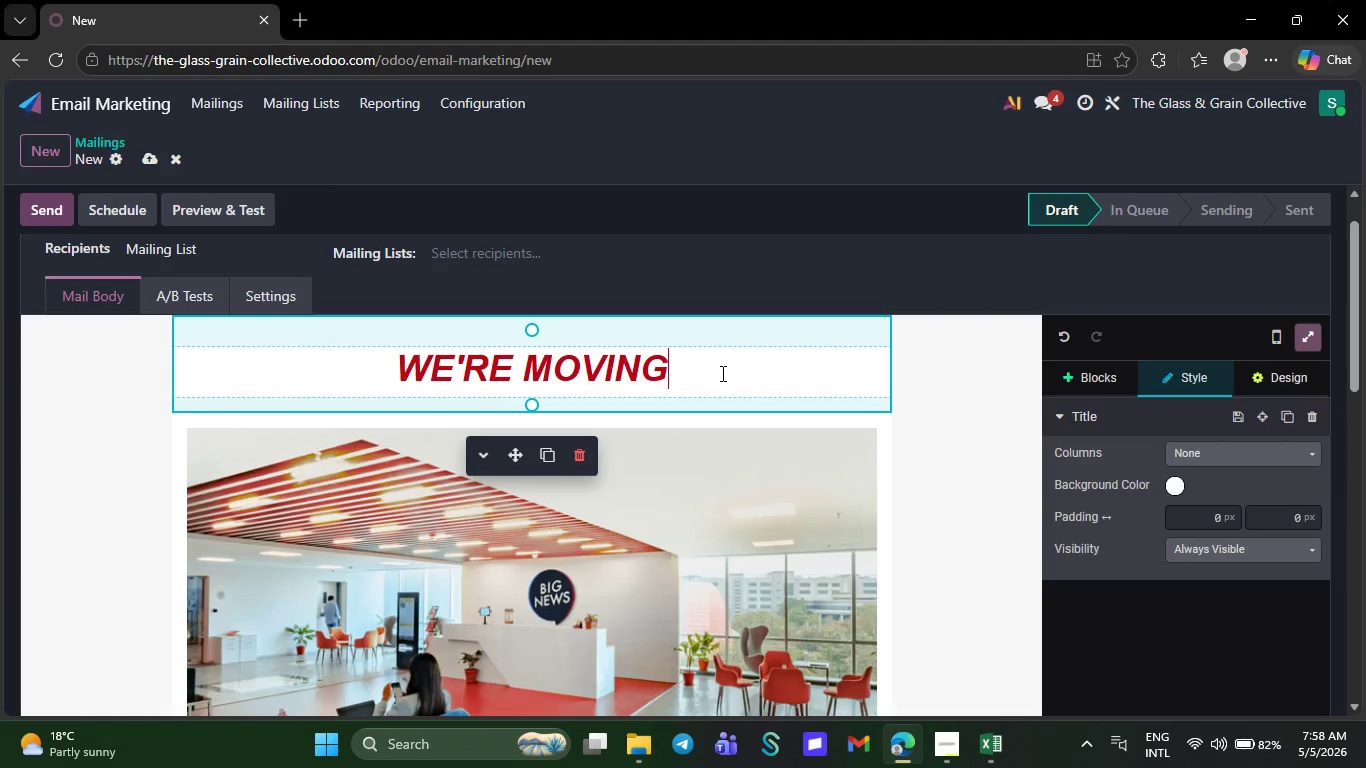 
key(Backspace)
 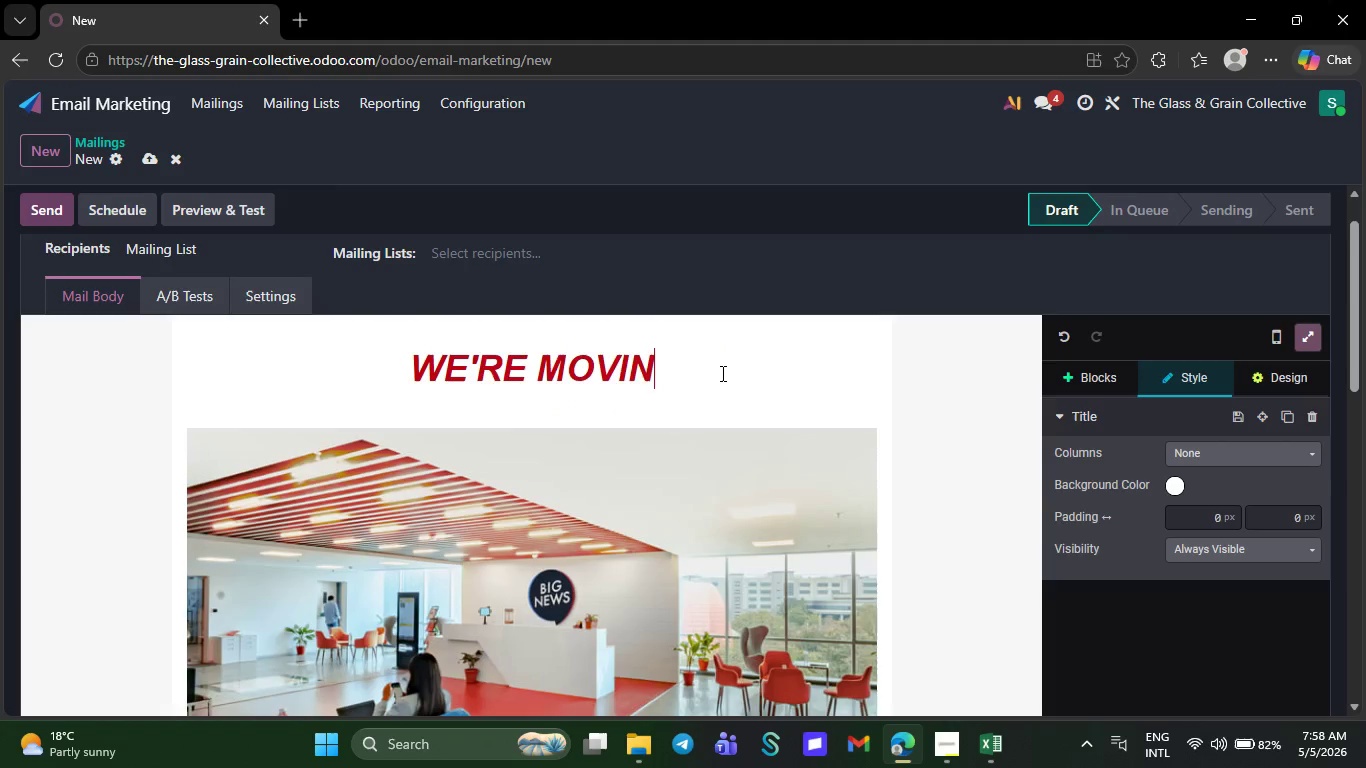 
key(Backspace)
 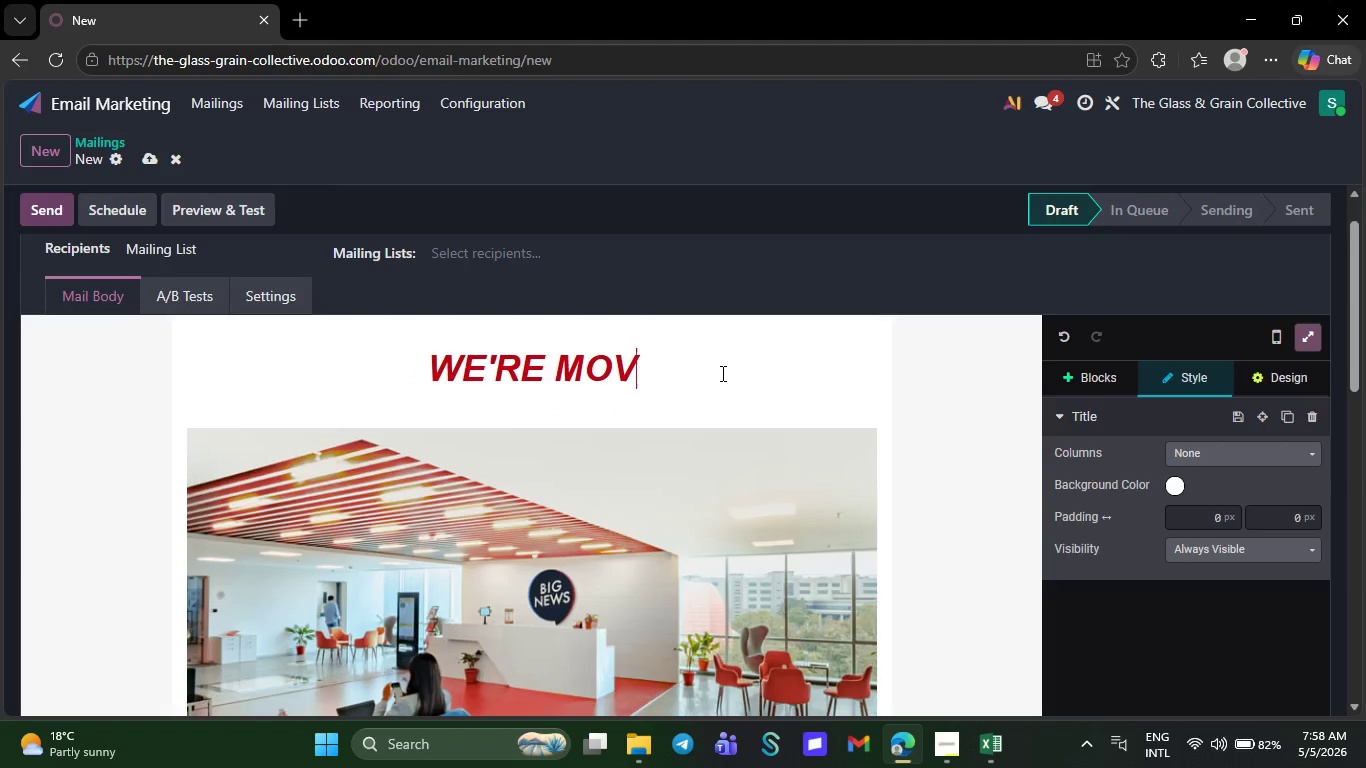 
key(Backspace)
 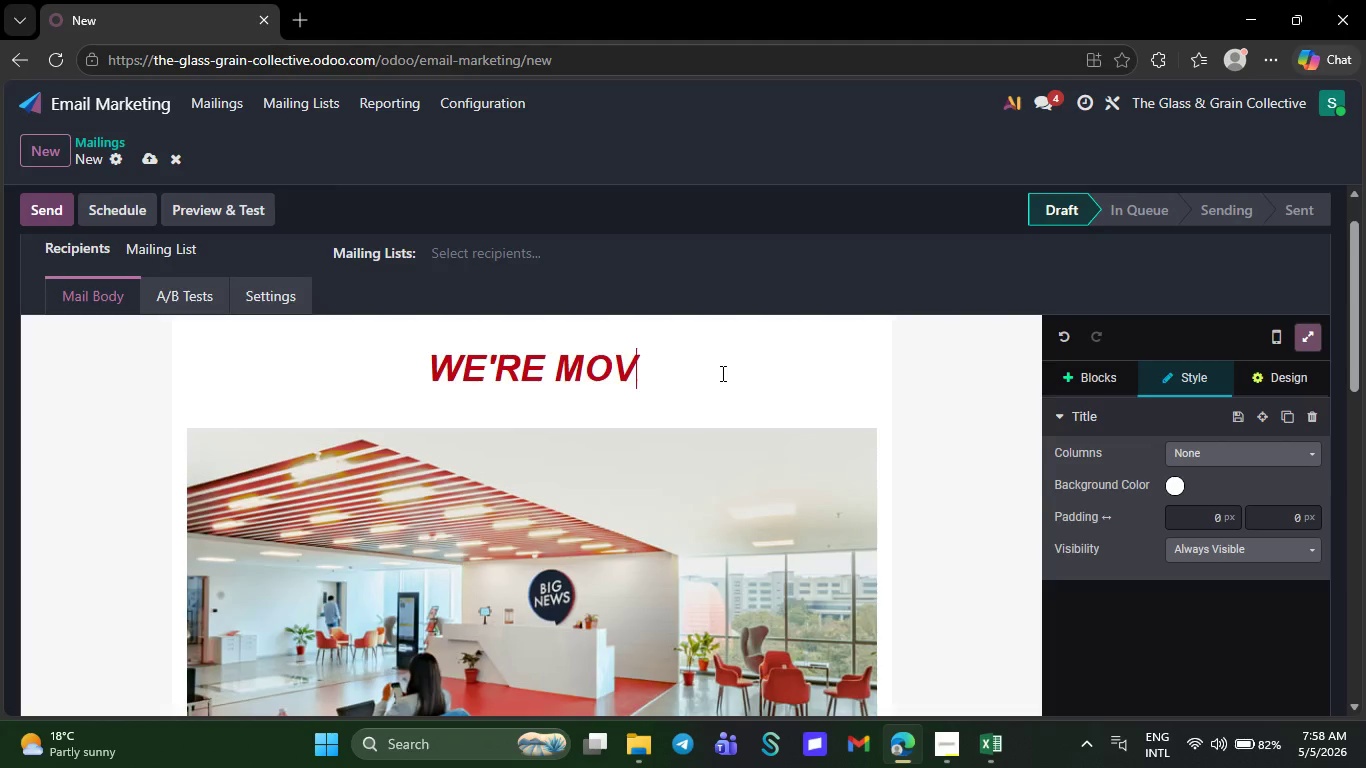 
key(Backspace)
 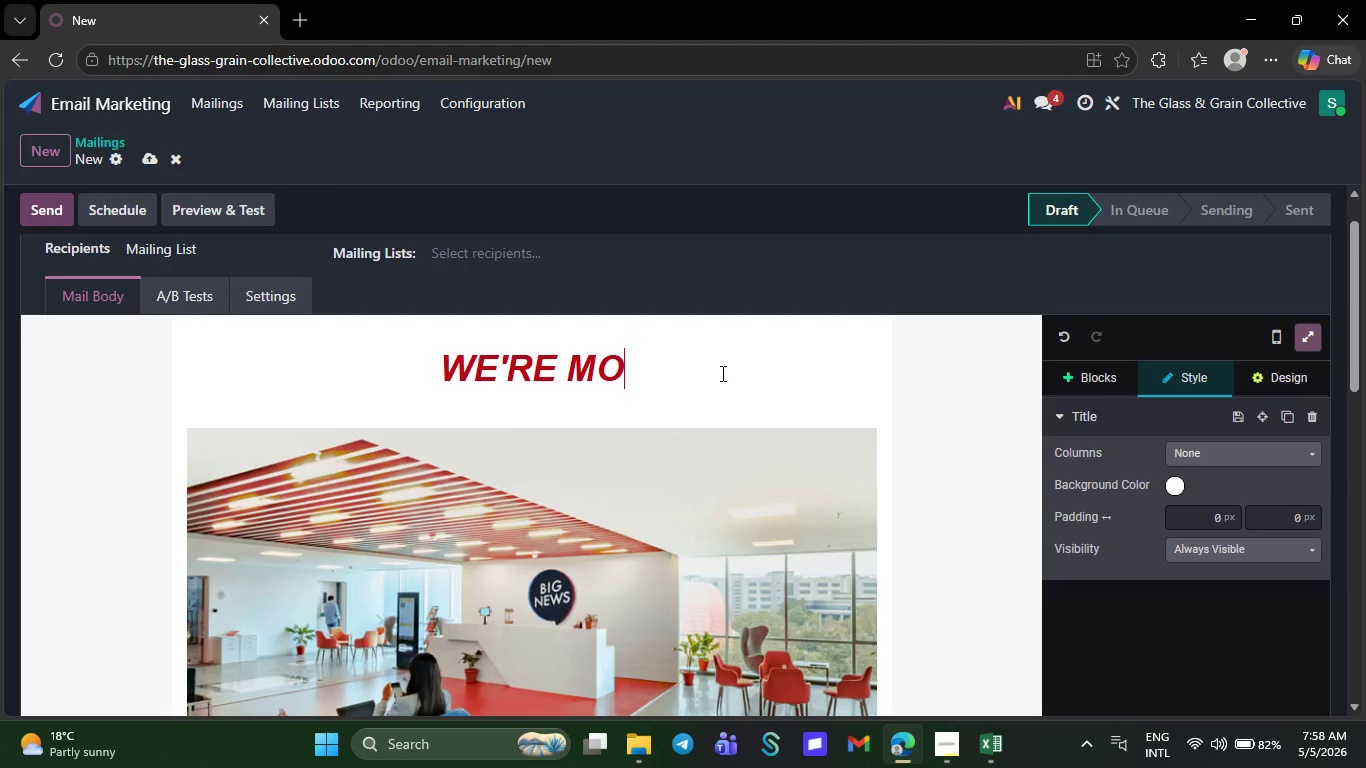 
key(Backspace)
 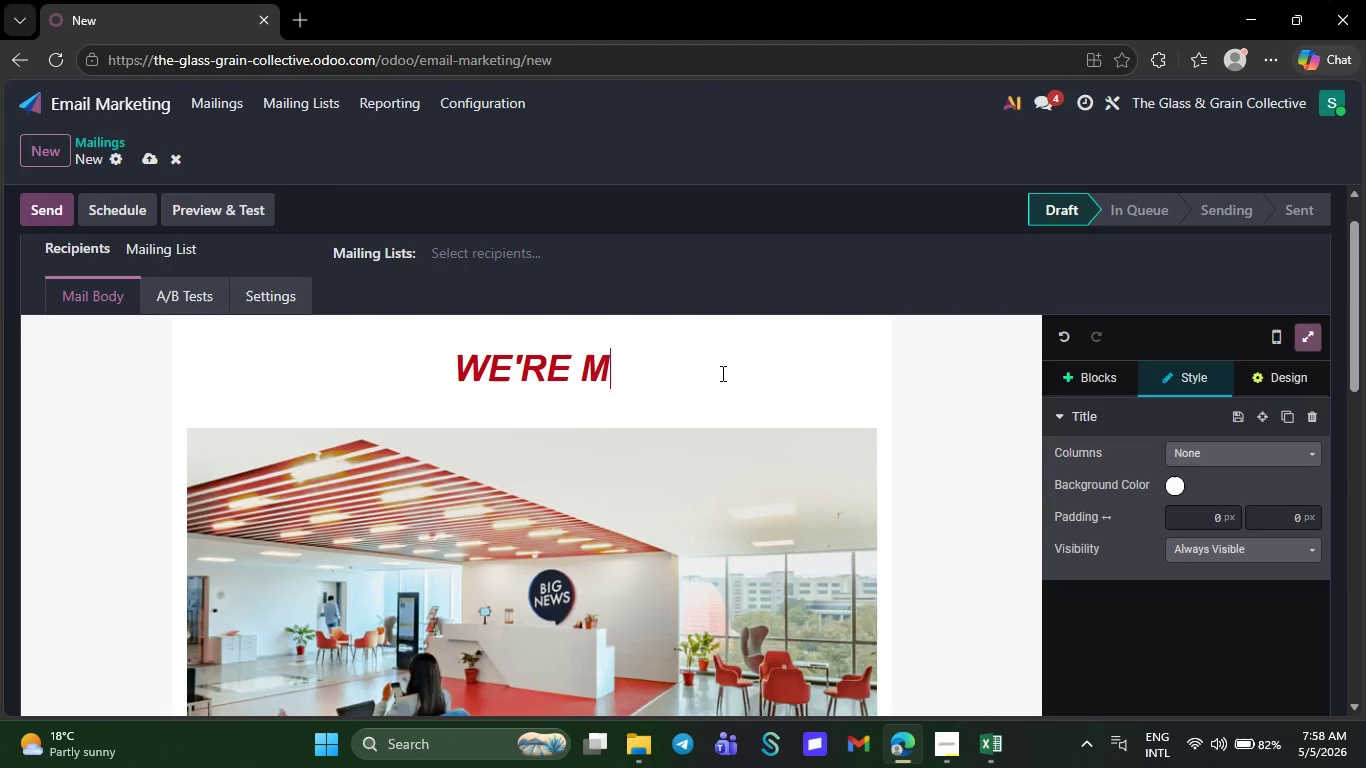 
key(Backspace)
 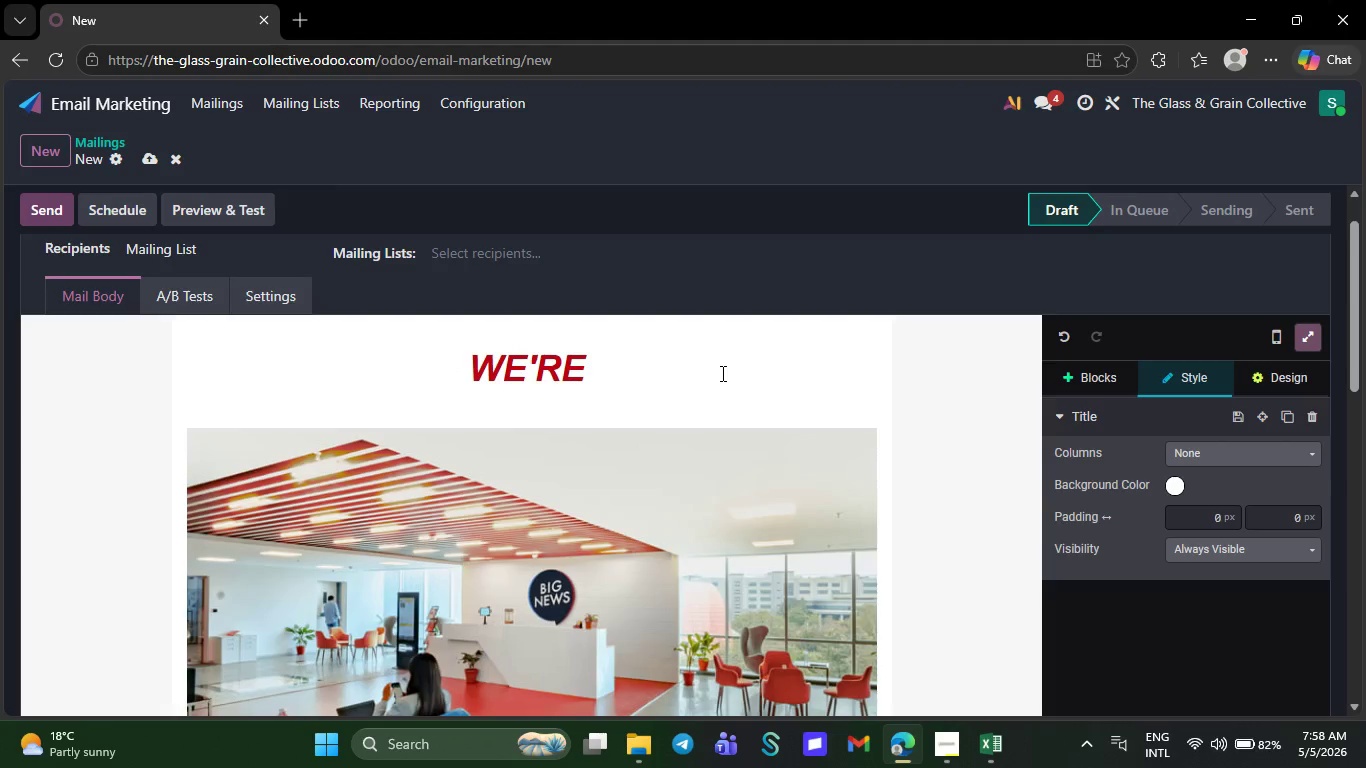 
key(Backspace)
 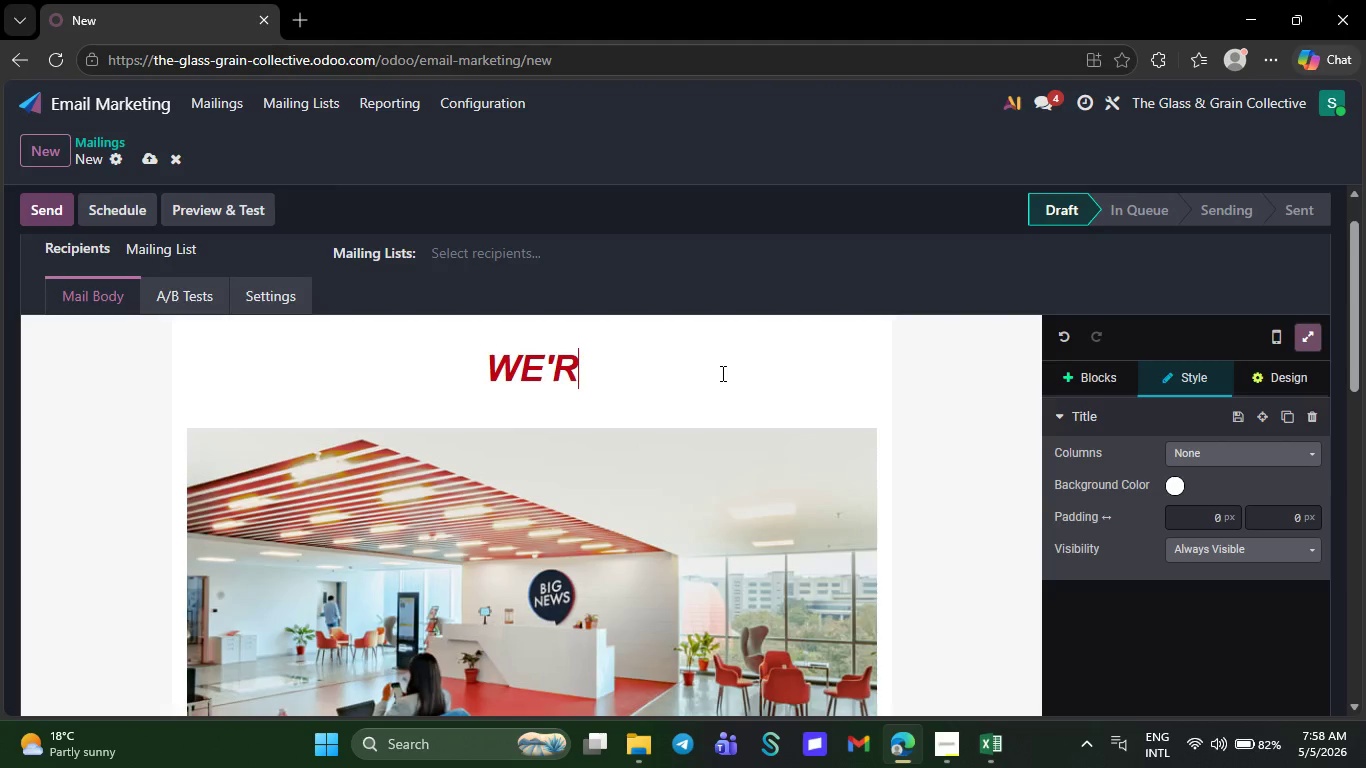 
key(Backspace)
 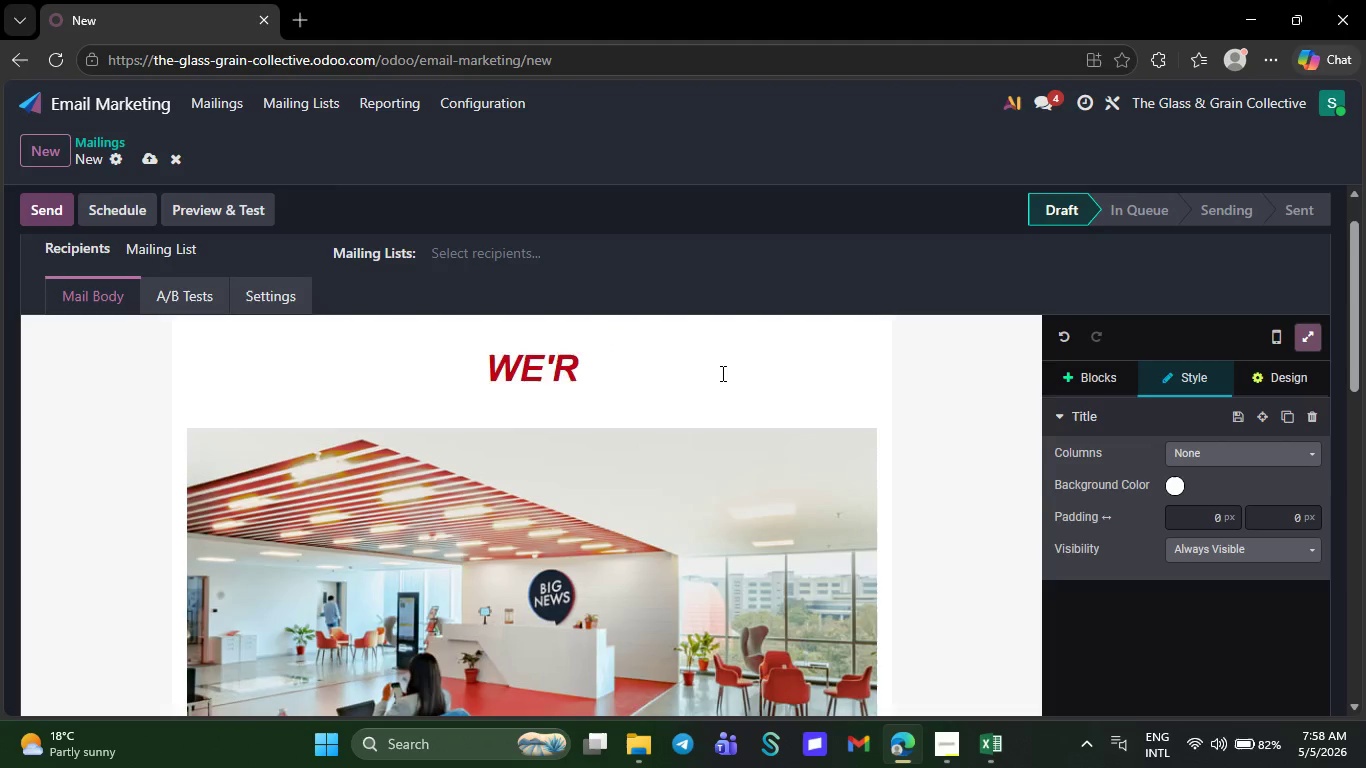 
key(Backspace)
 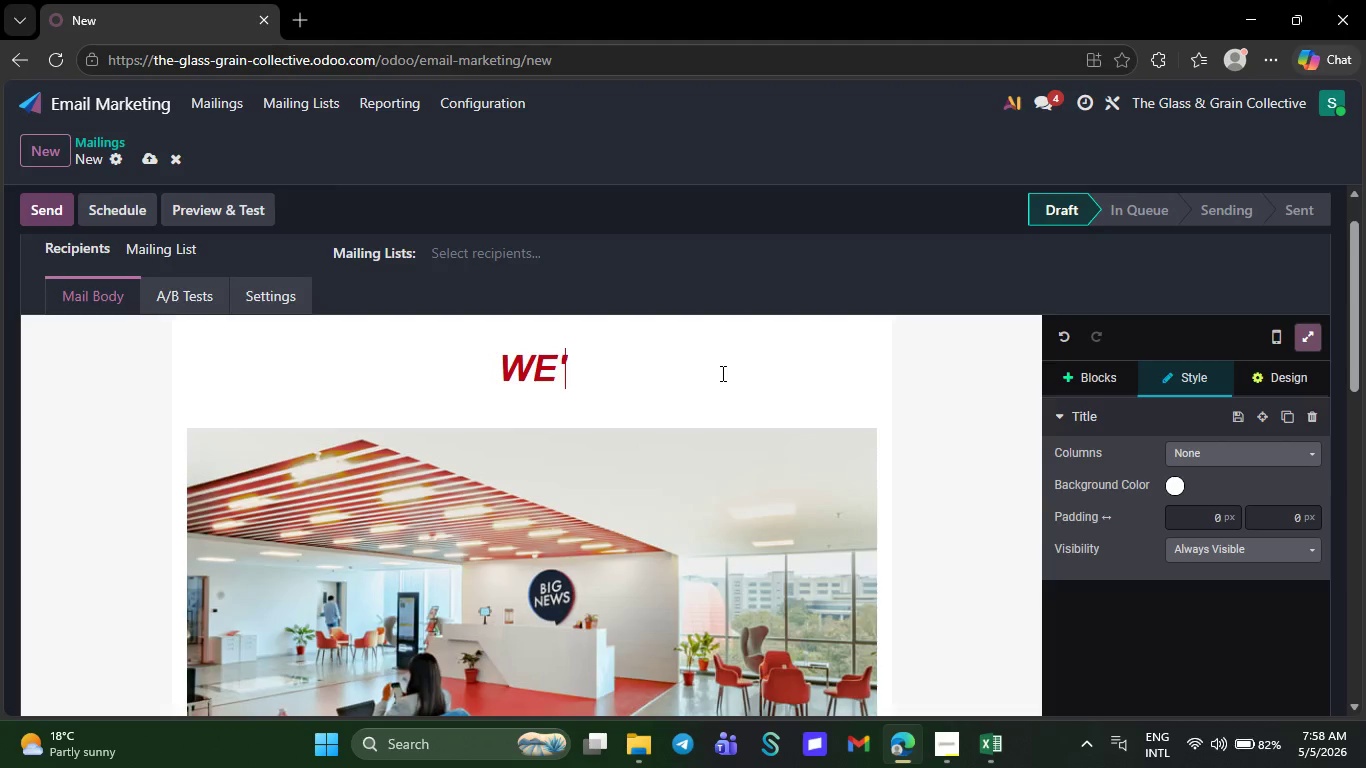 
key(Backspace)
 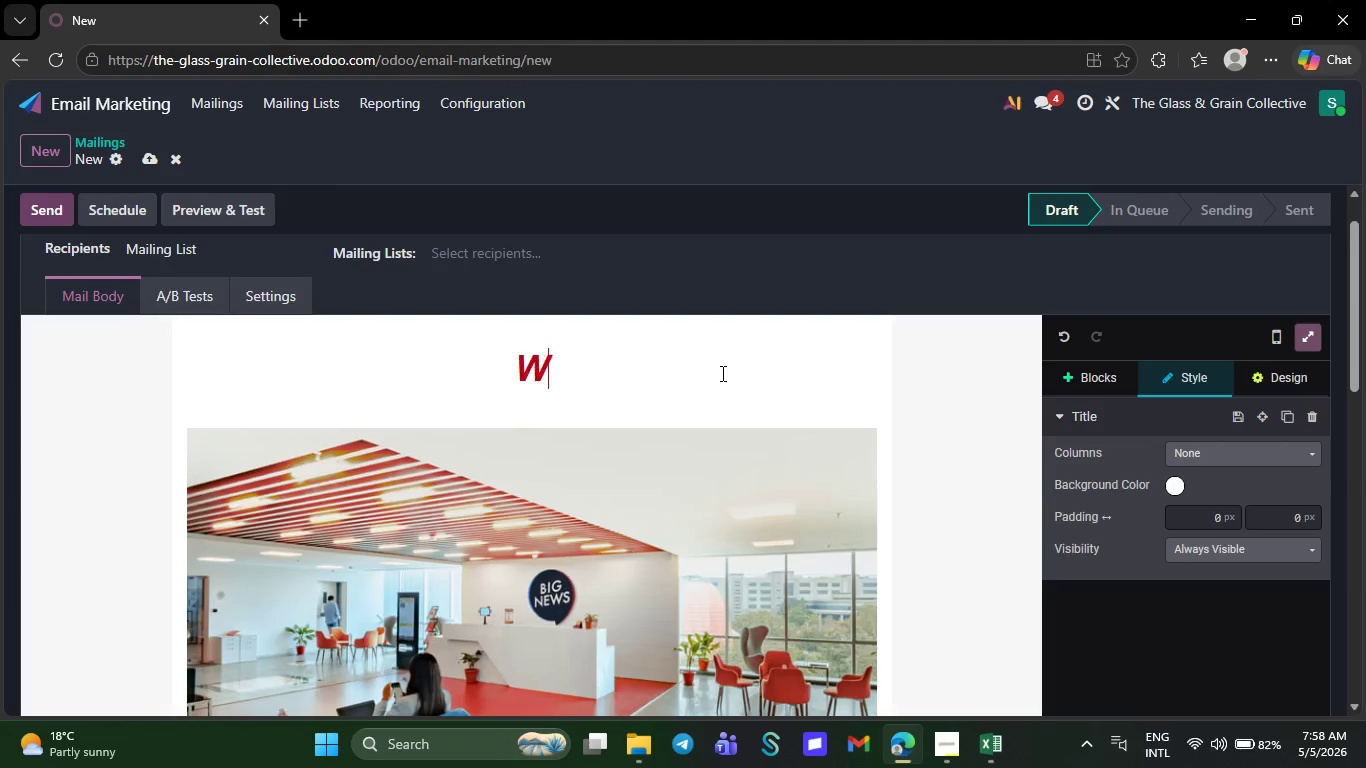 
hold_key(key=Backspace, duration=1.11)
 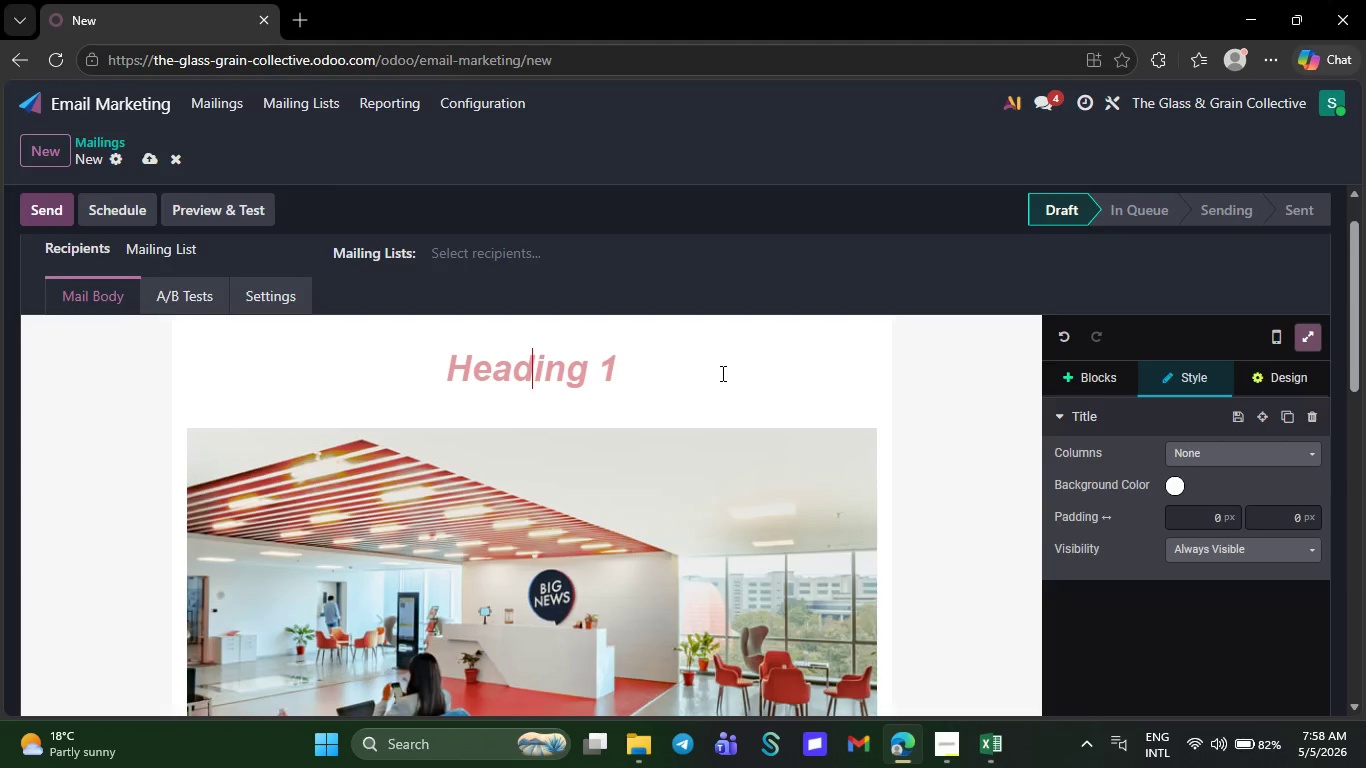 
wait(6.77)
 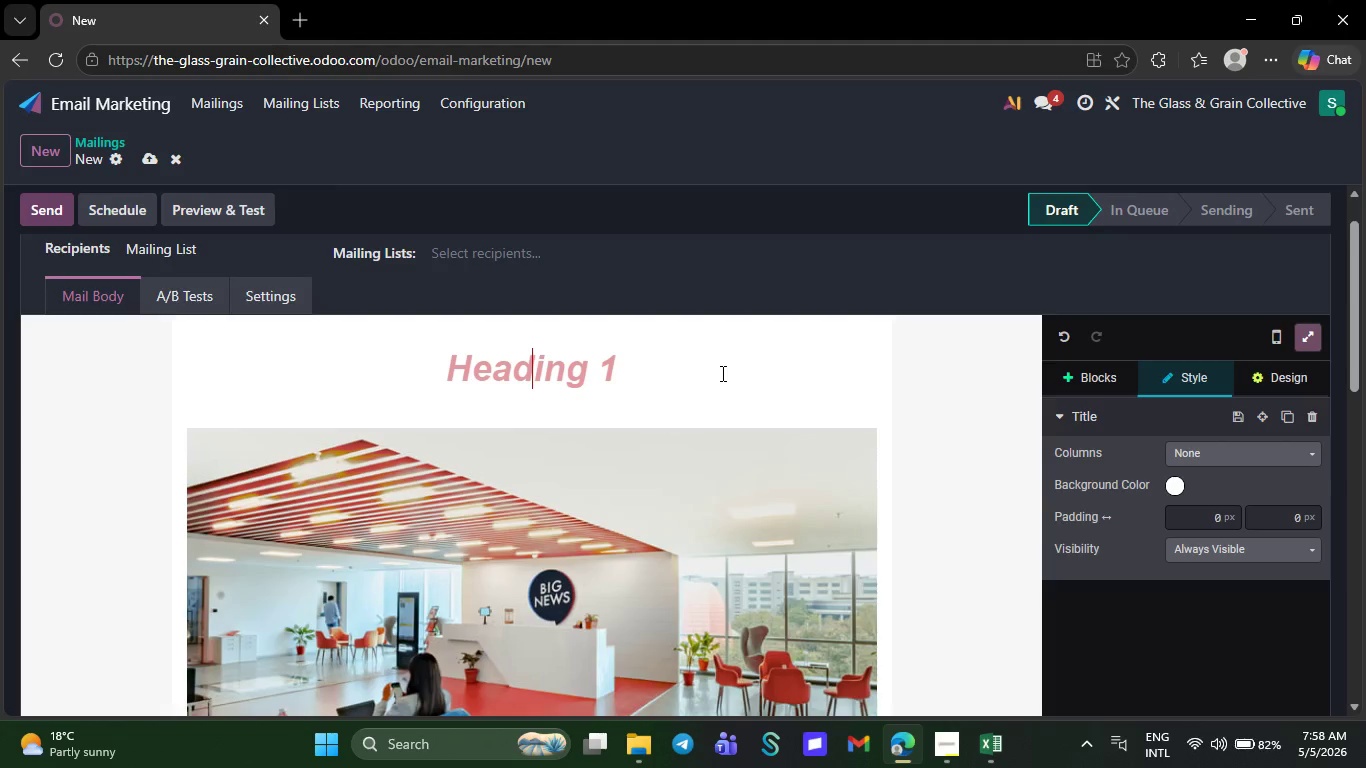 
type(Luxury)
 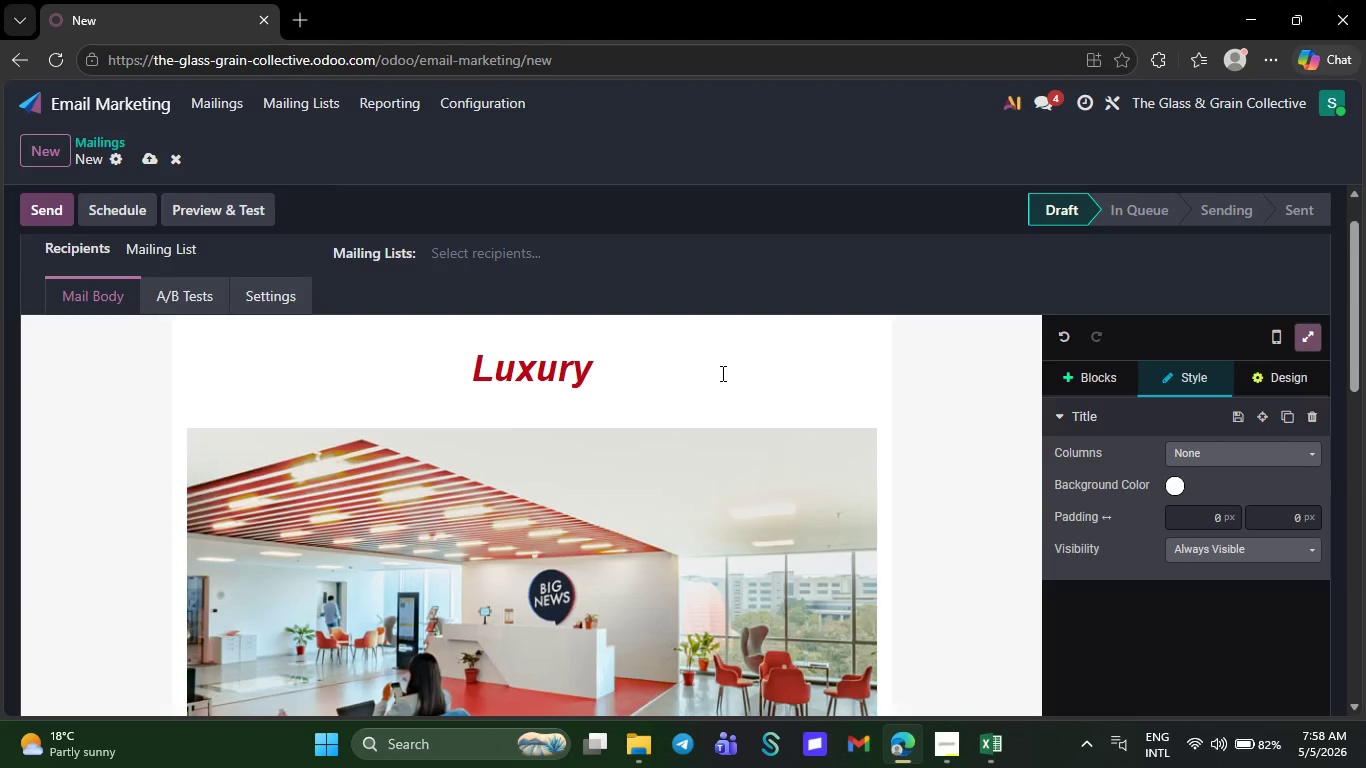 
key(Space)
 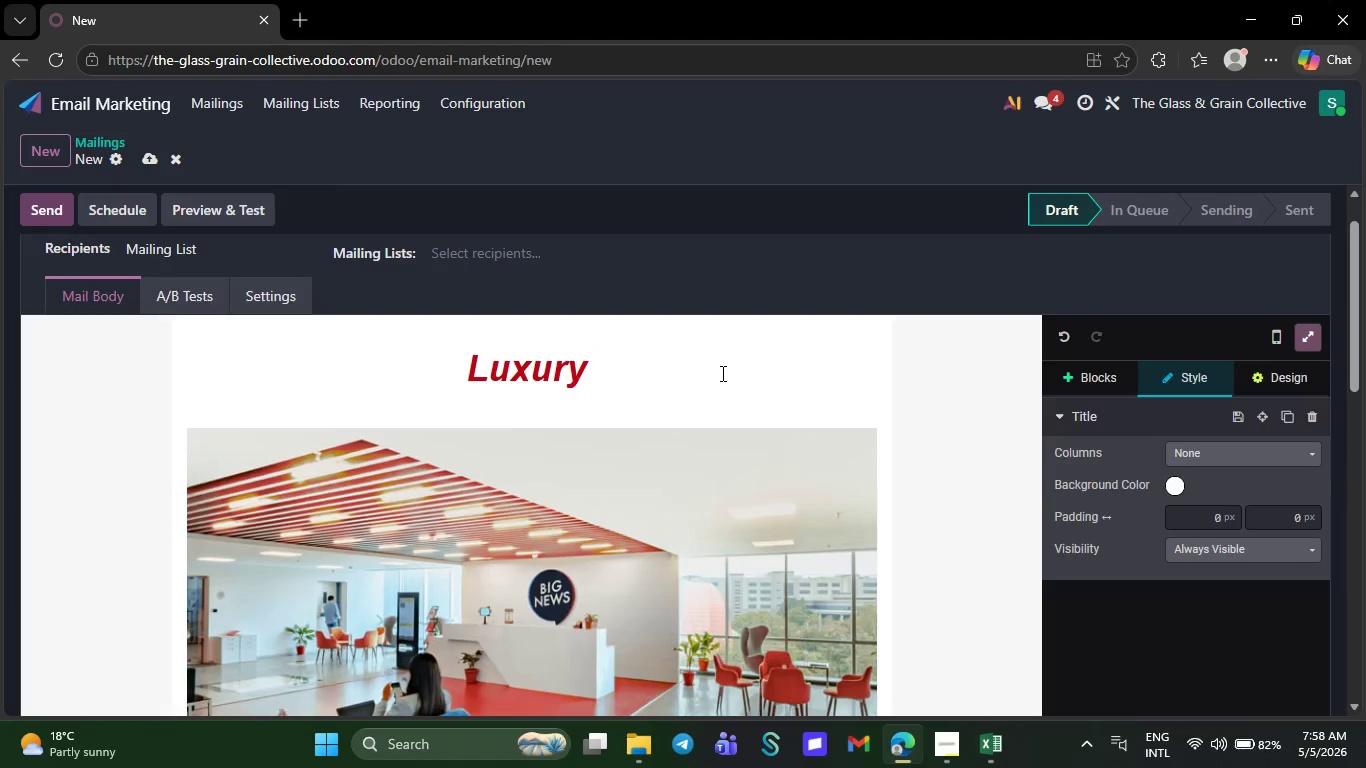 
type(curl)
 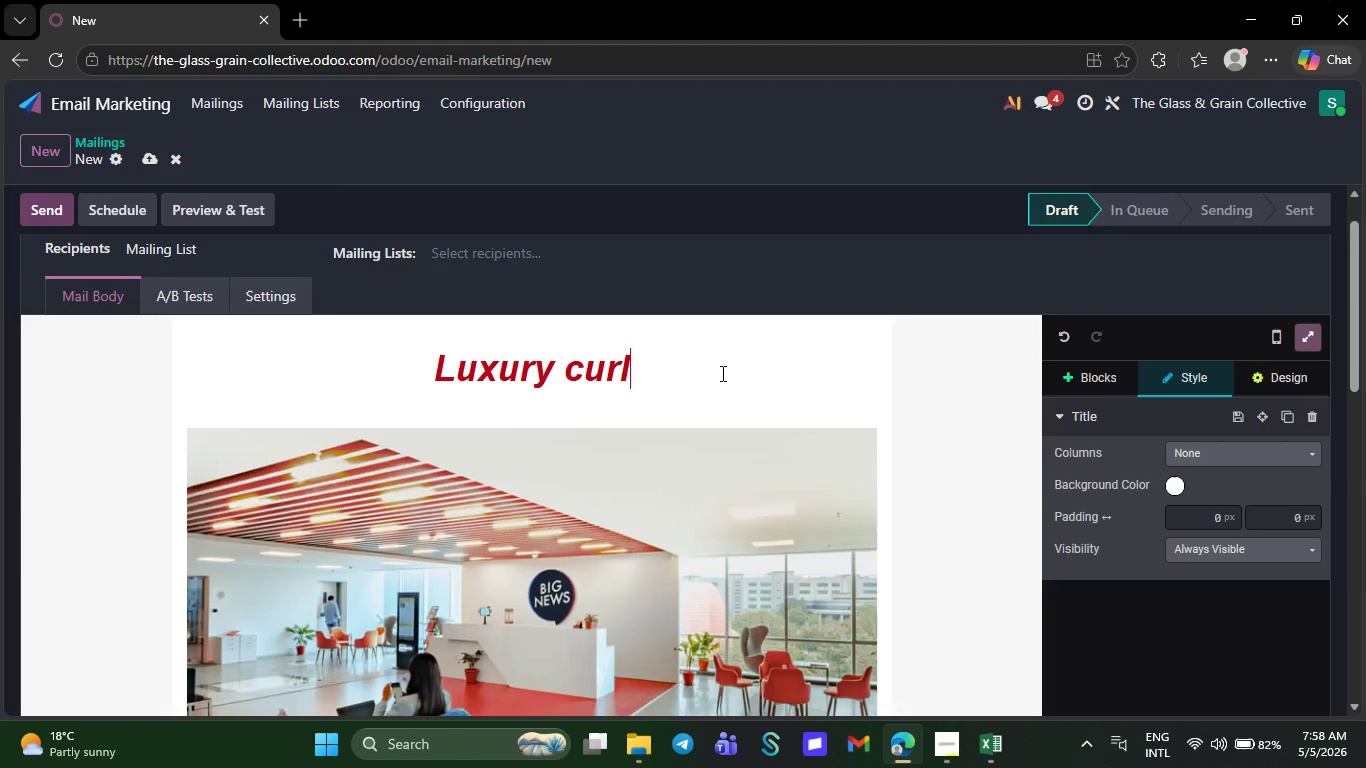 
type( care designed around your texture goal)
 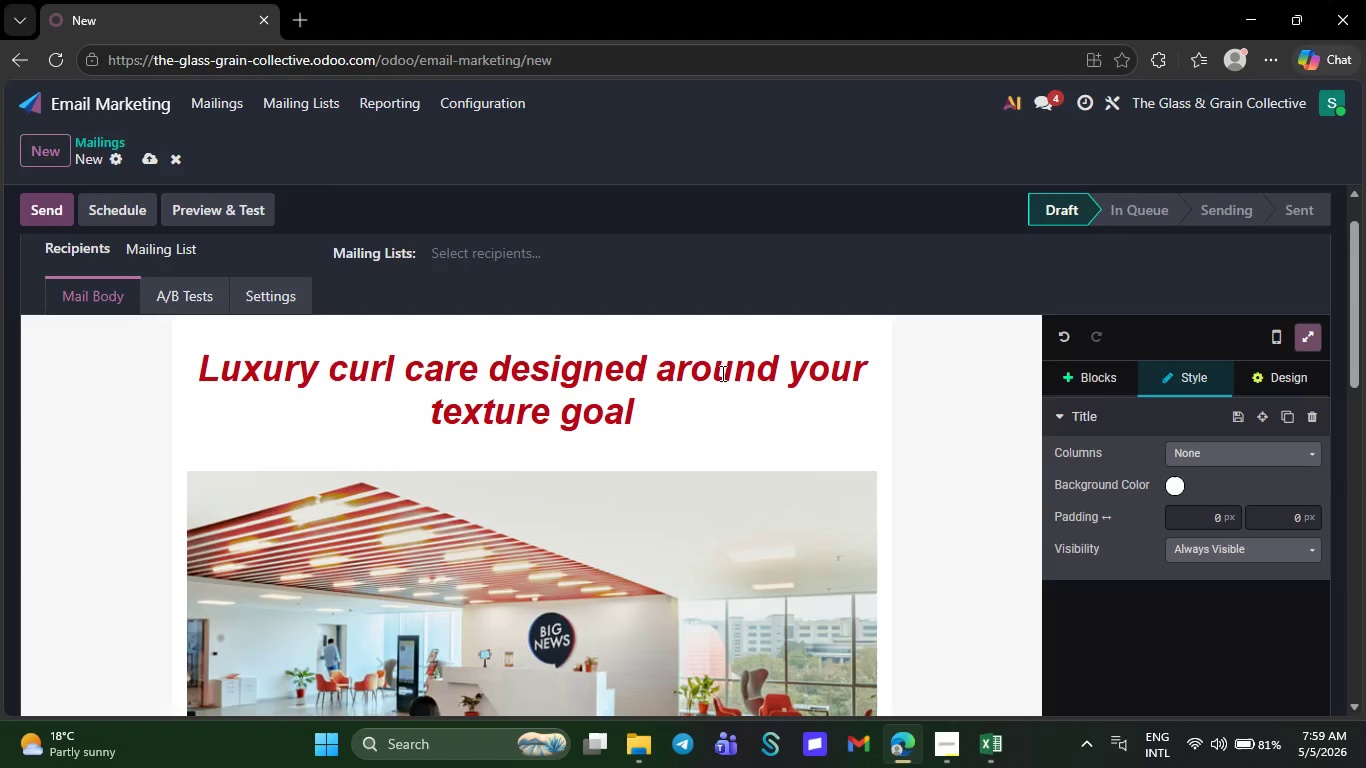 
key(S)
 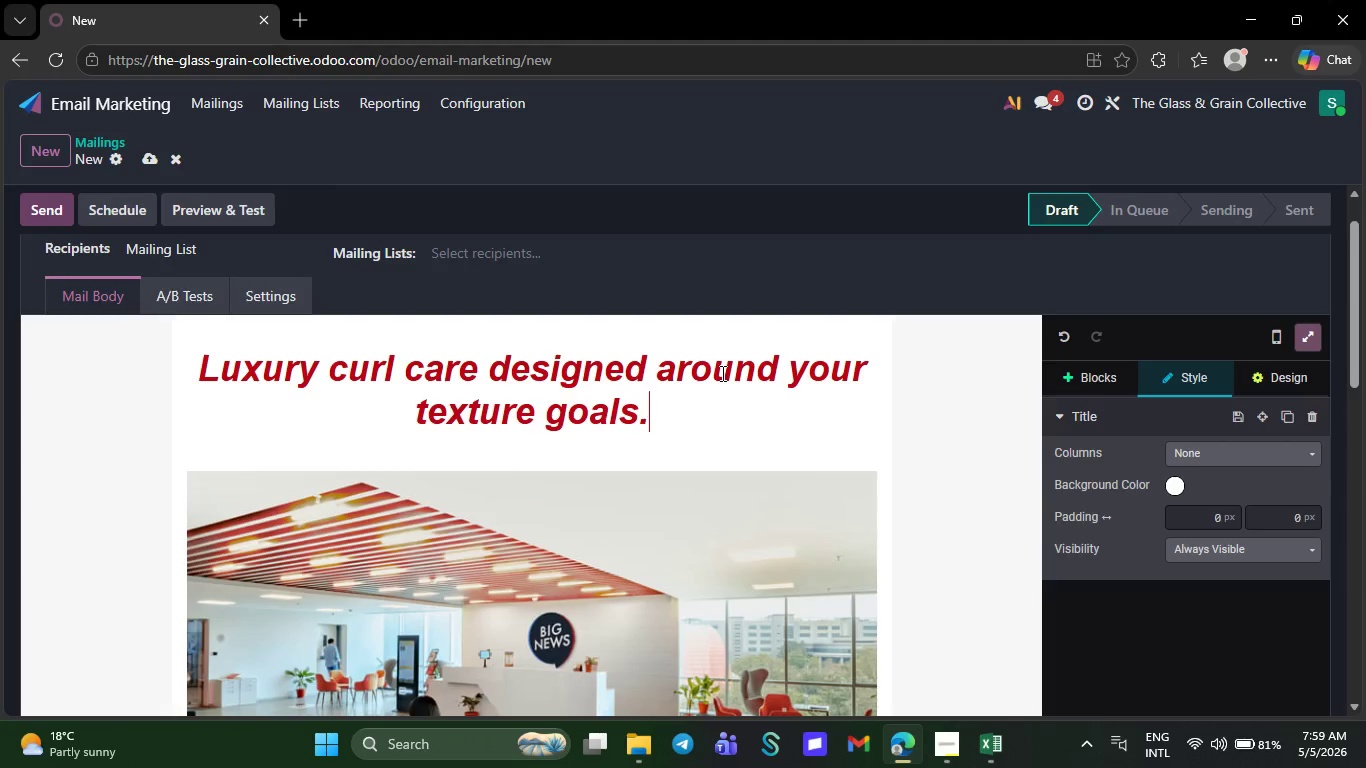 
key(Period)
 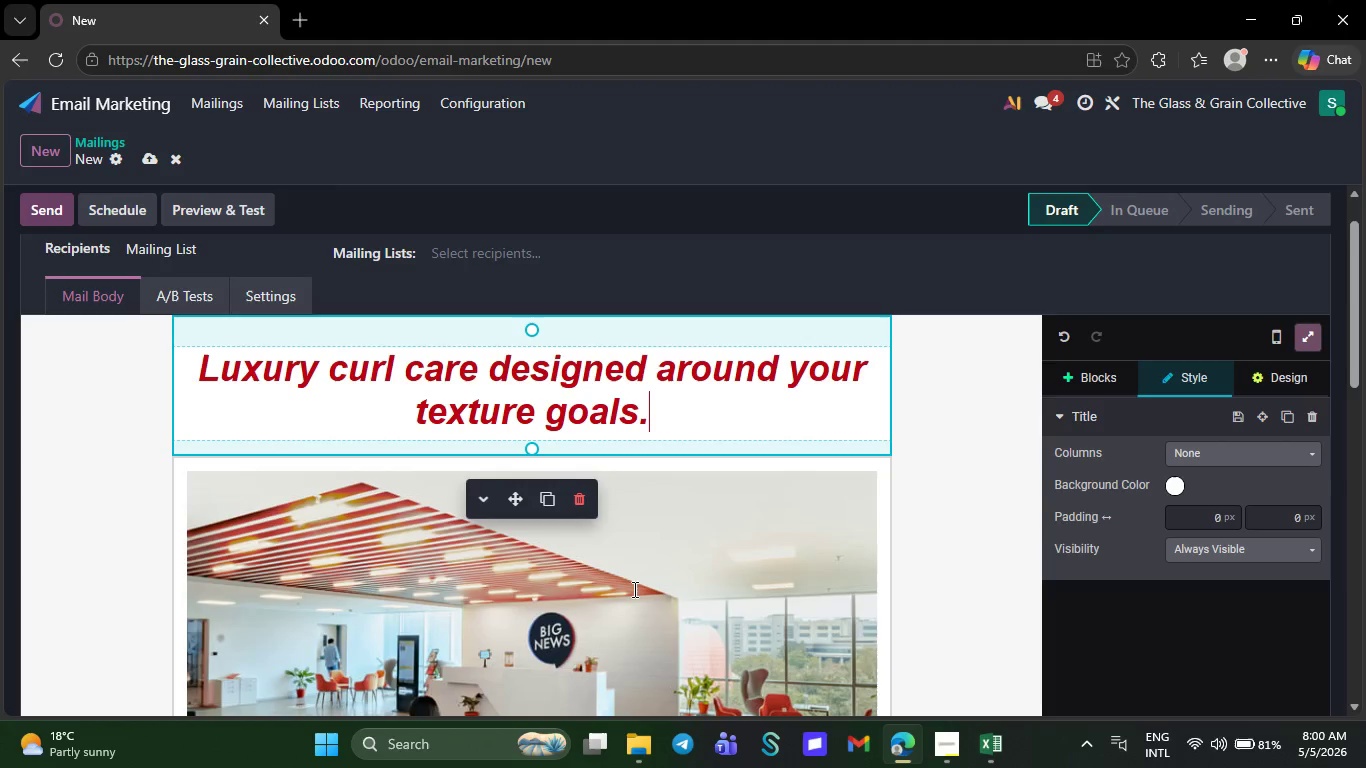 
wait(7.14)
 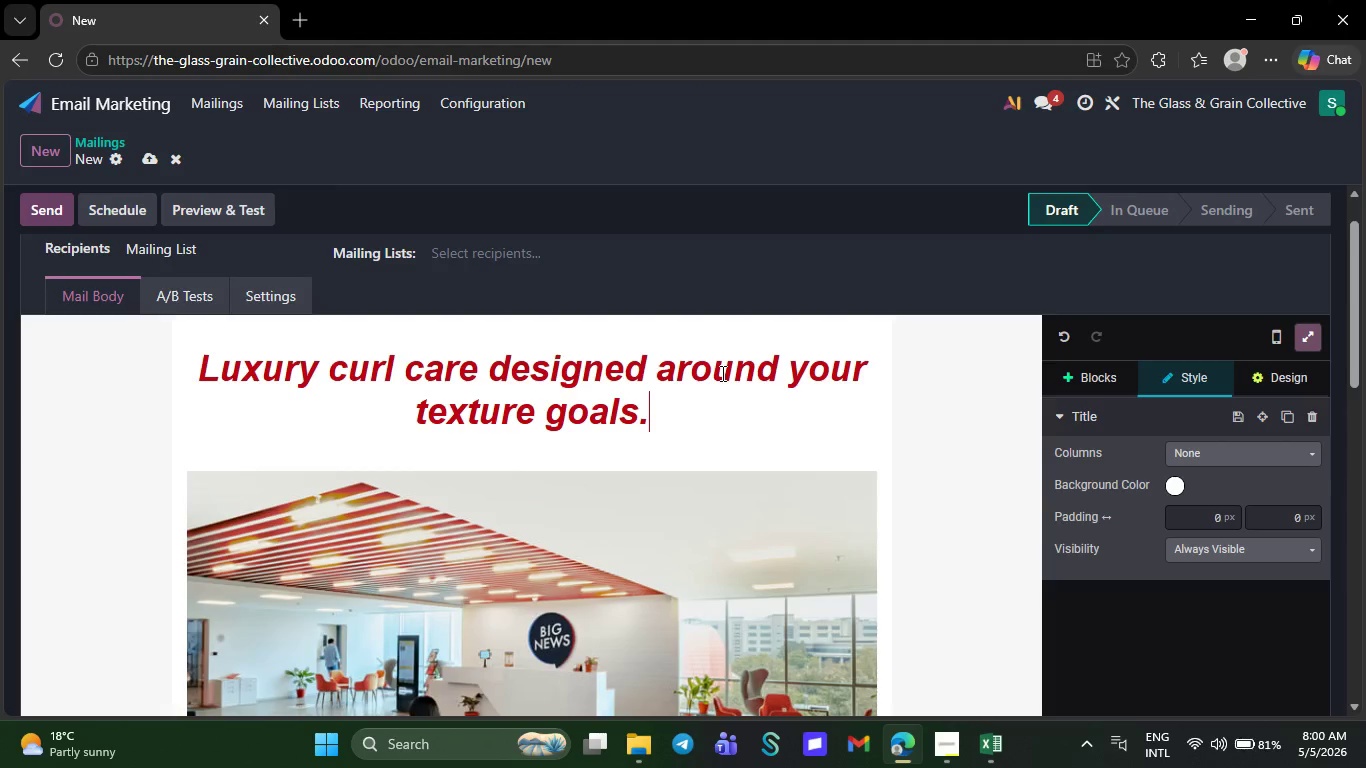 
scroll: coordinate [614, 573], scroll_direction: down, amount: 17.0
 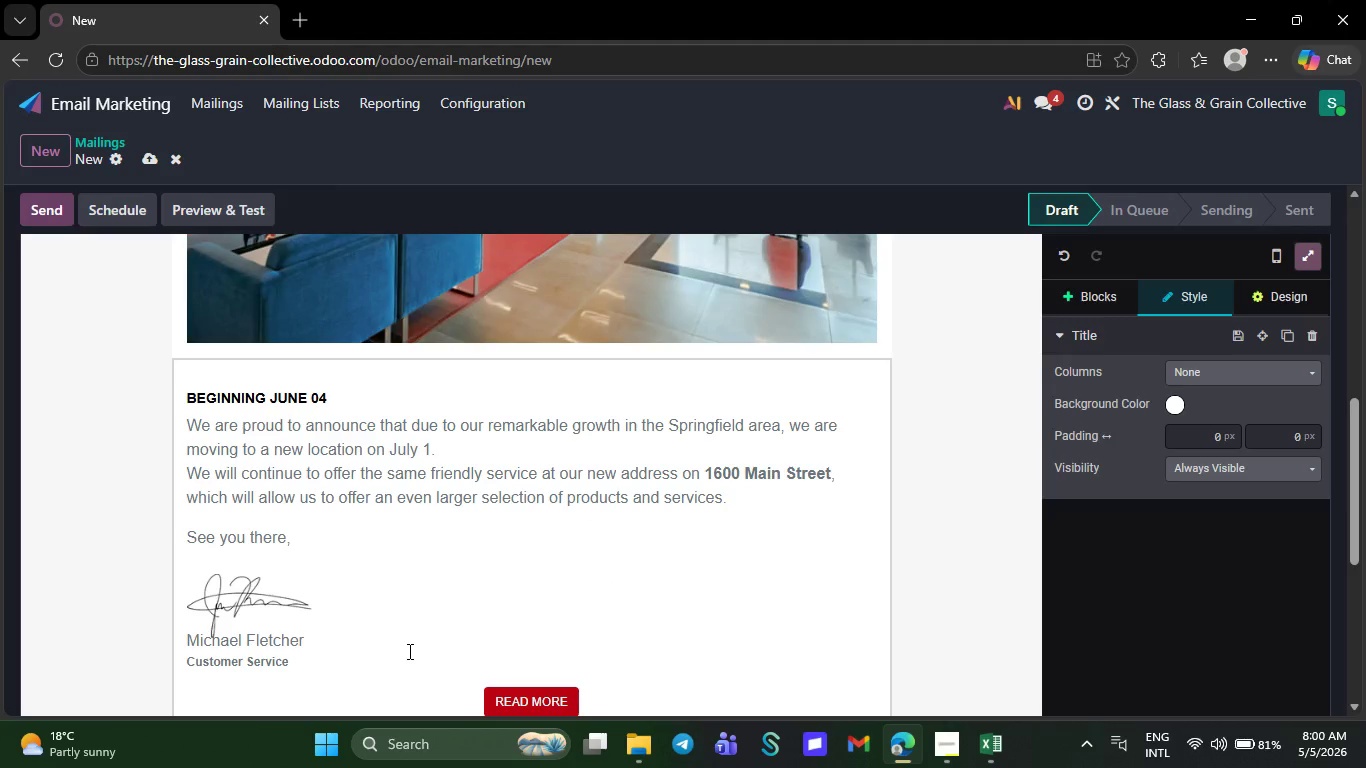 
left_click([408, 651])
 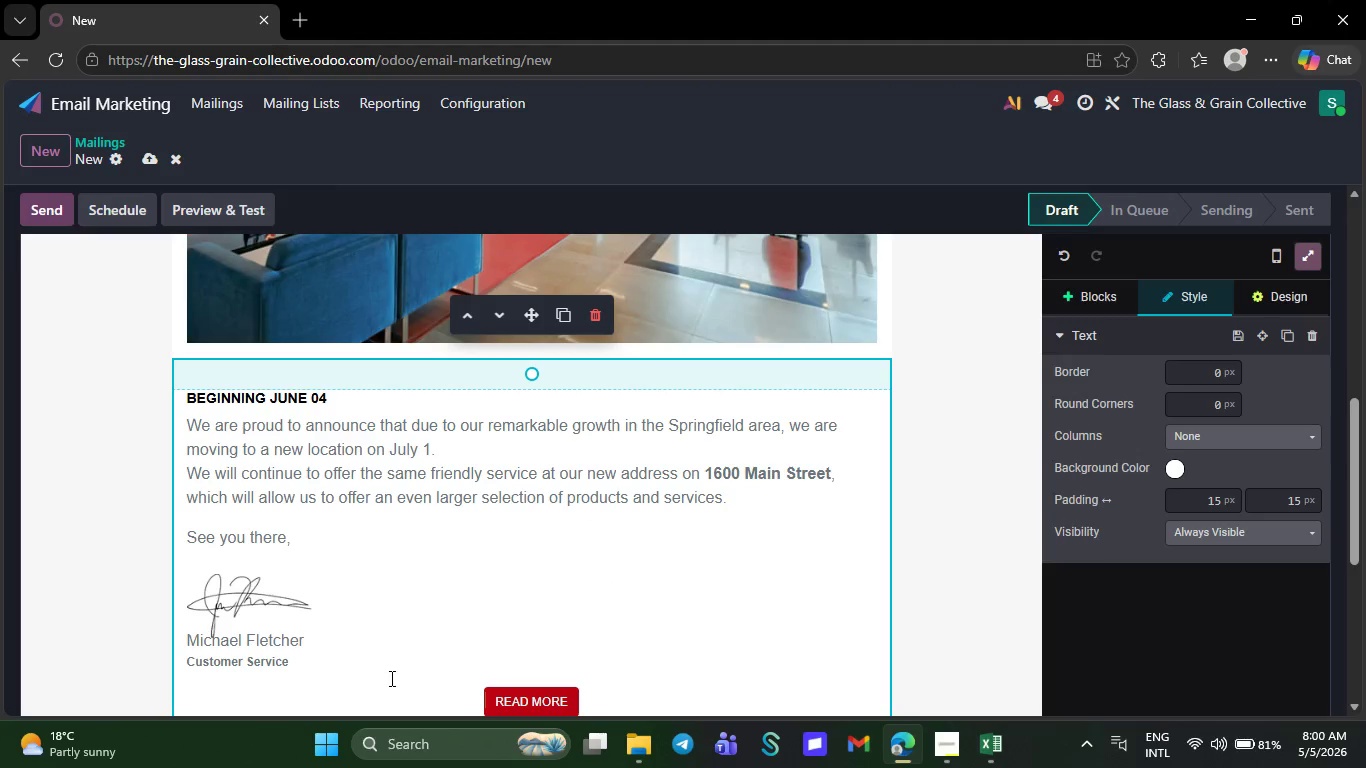 
left_click([390, 678])
 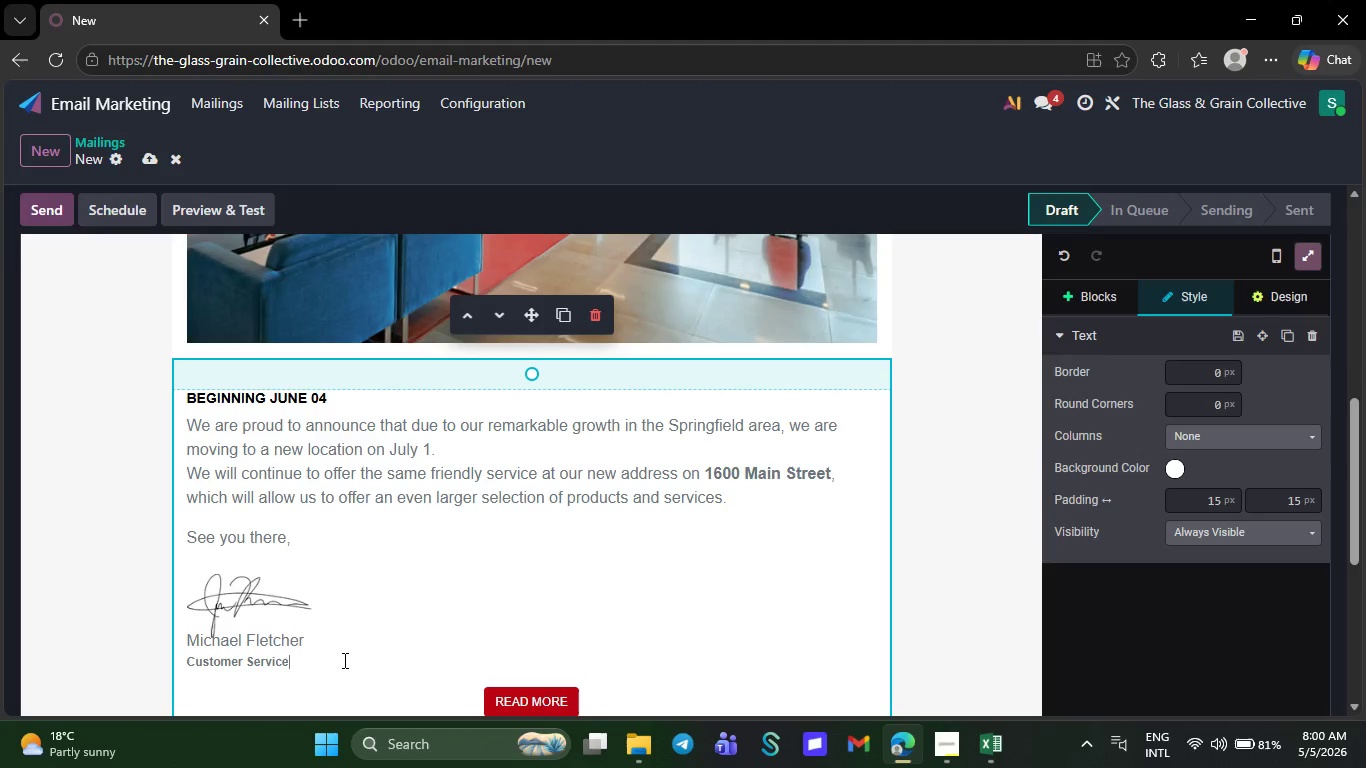 
left_click([343, 660])
 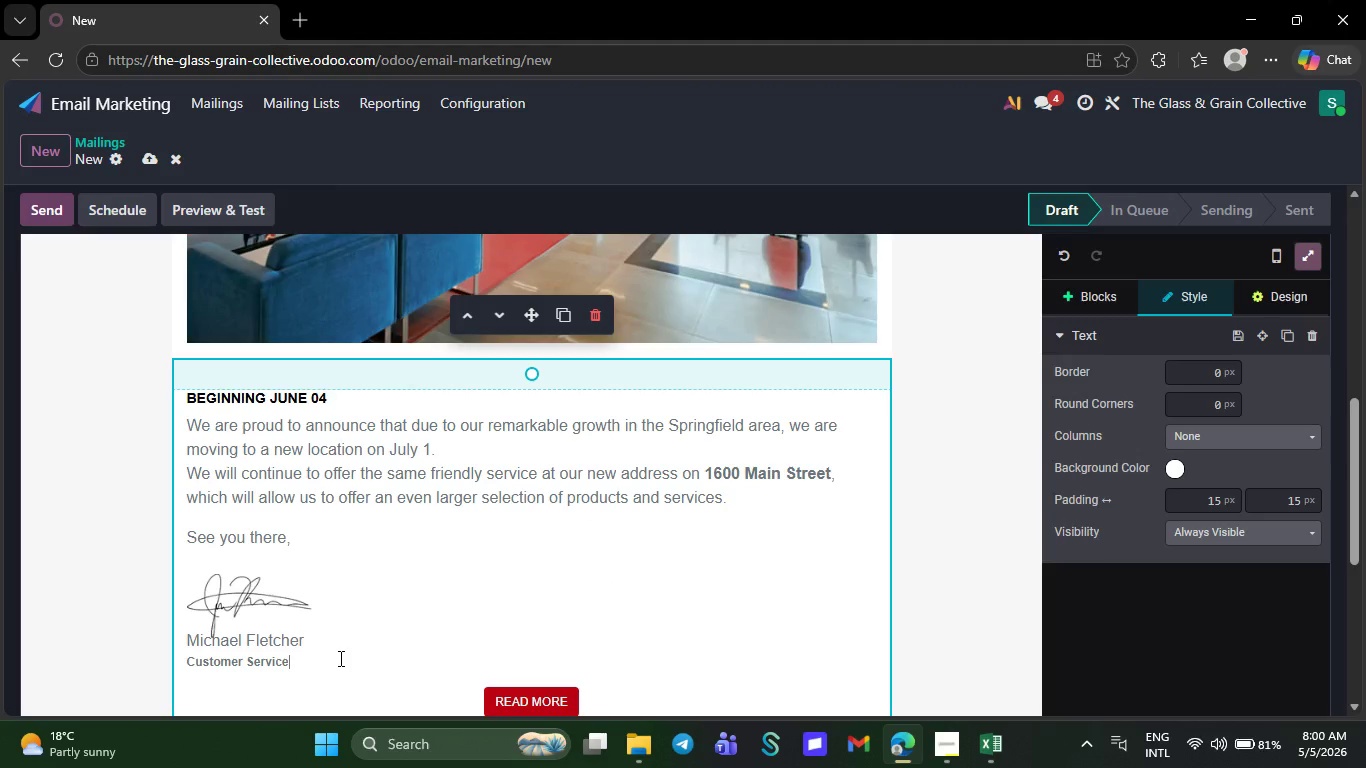 
key(Backspace)
 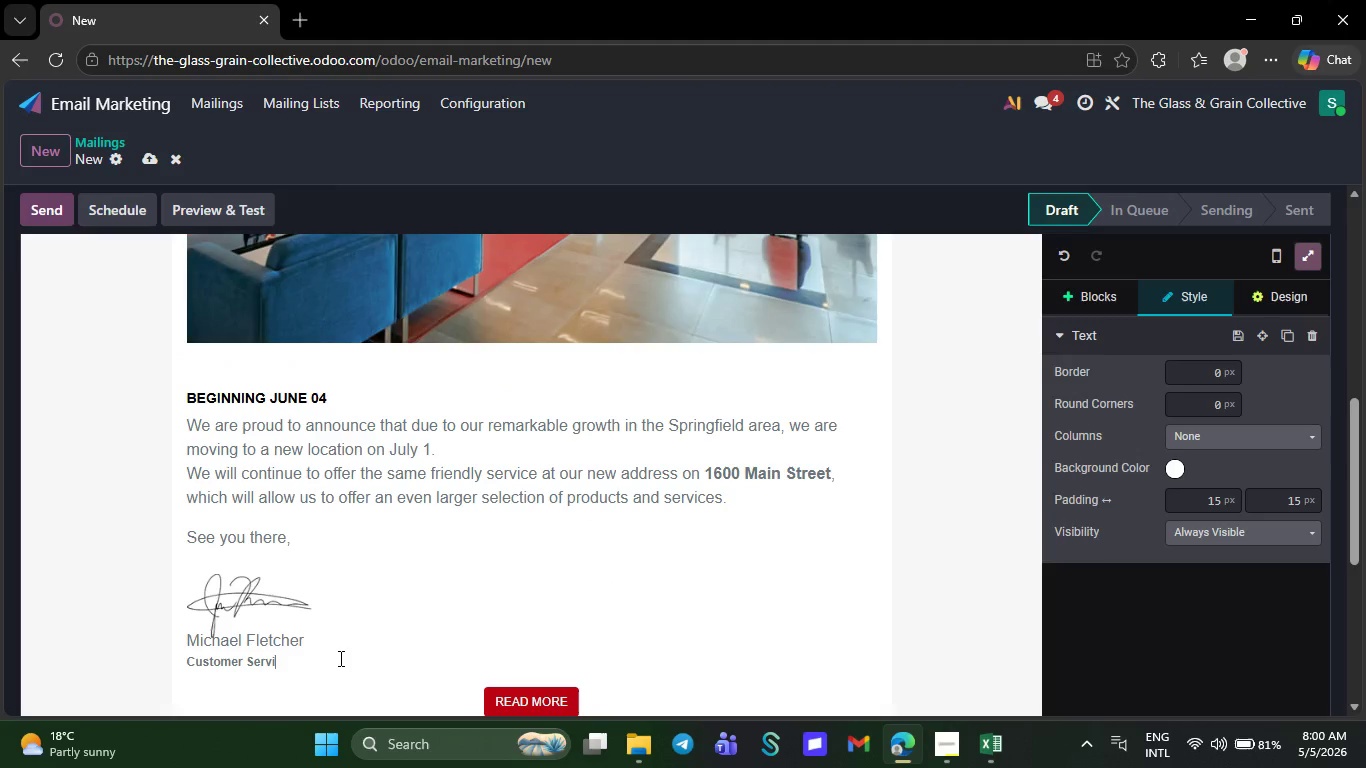 
key(Backspace)
 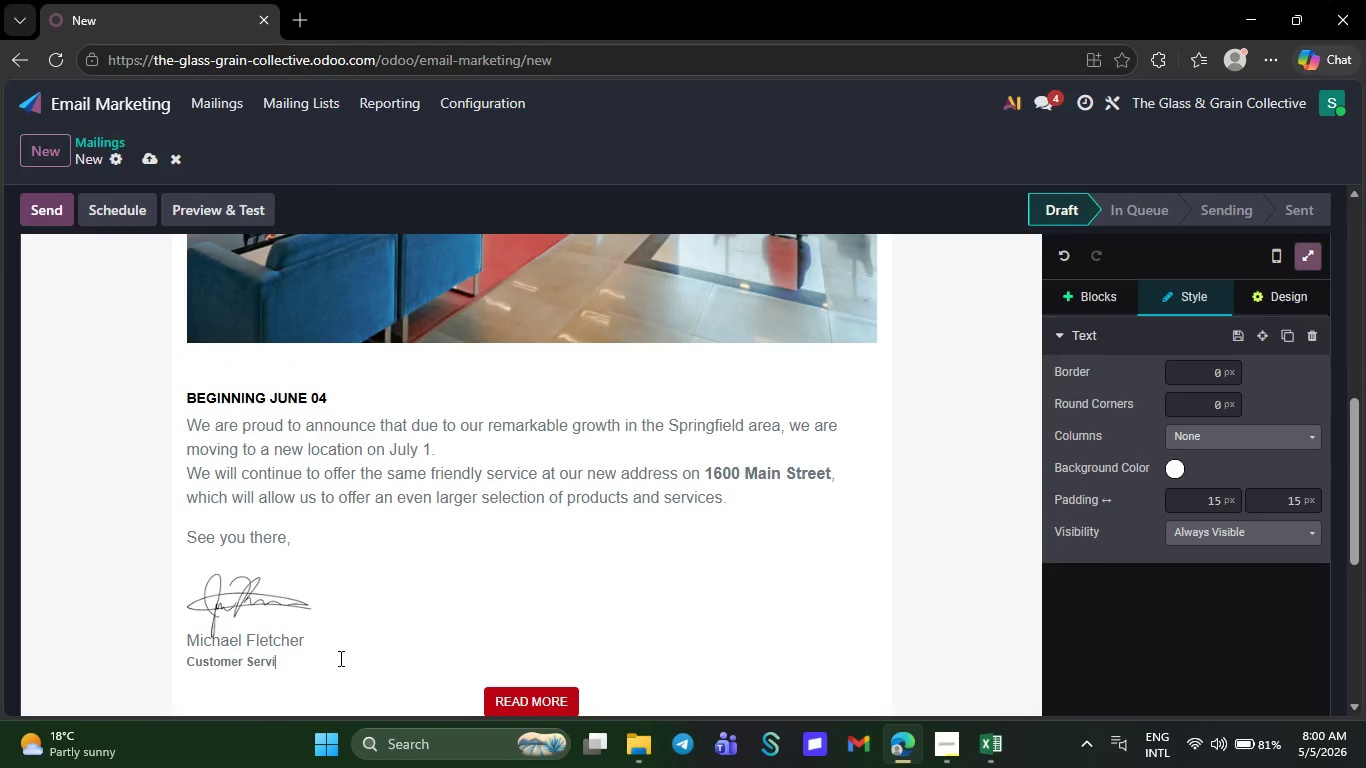 
key(Backspace)
 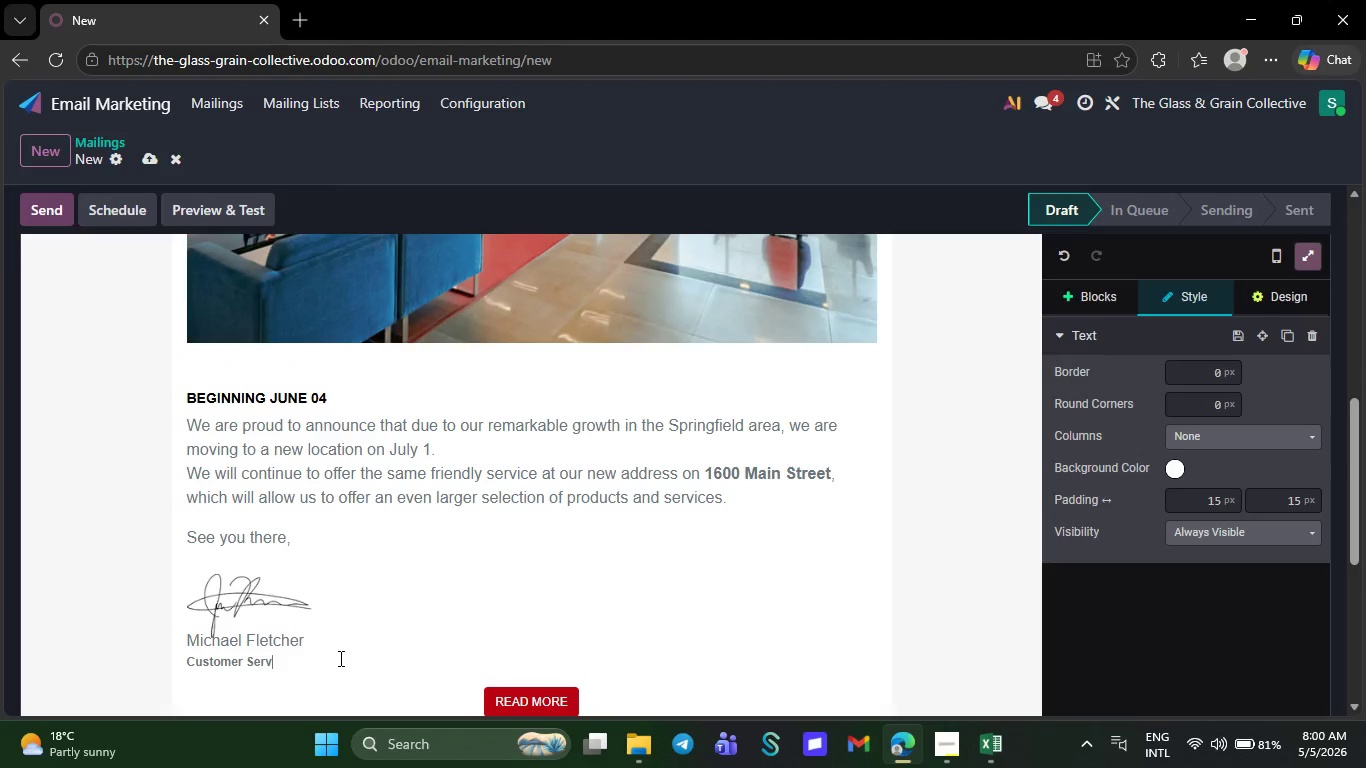 
key(Backspace)
 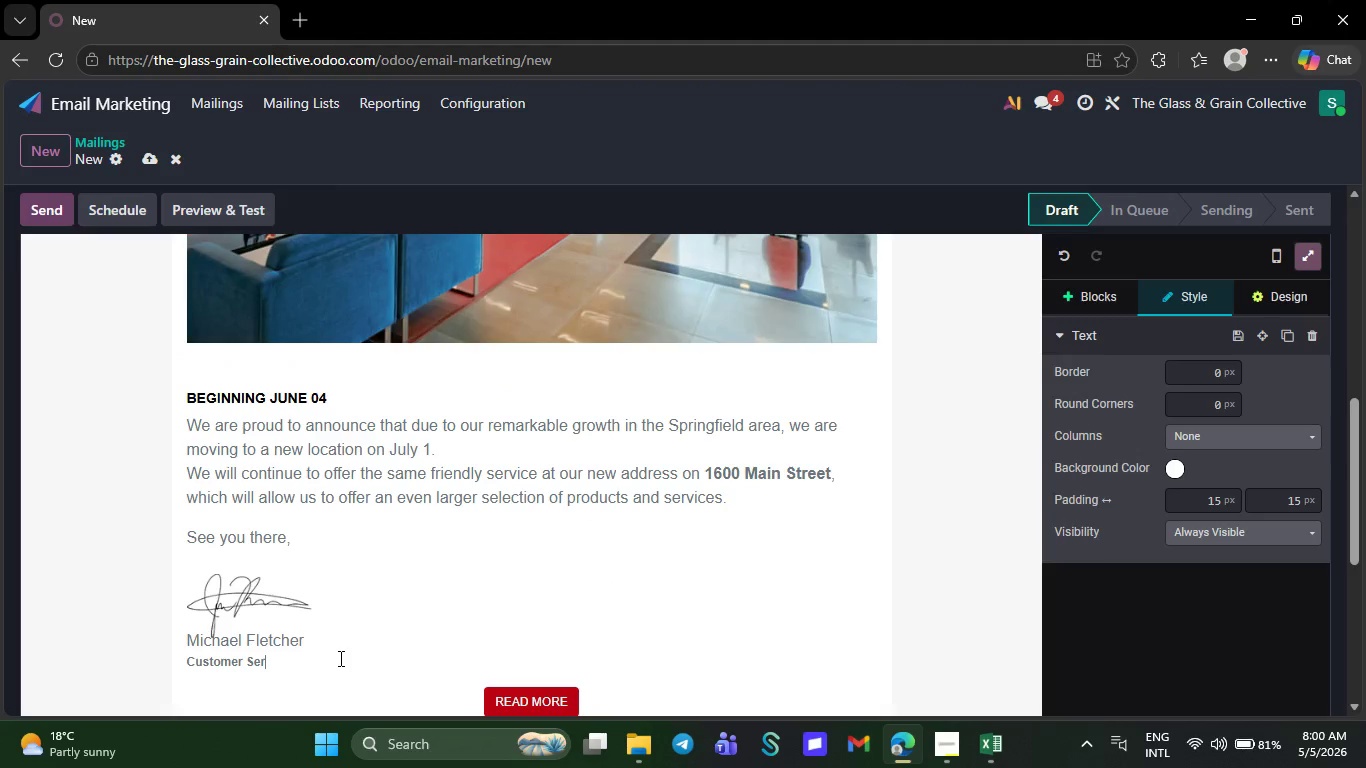 
key(Backspace)
 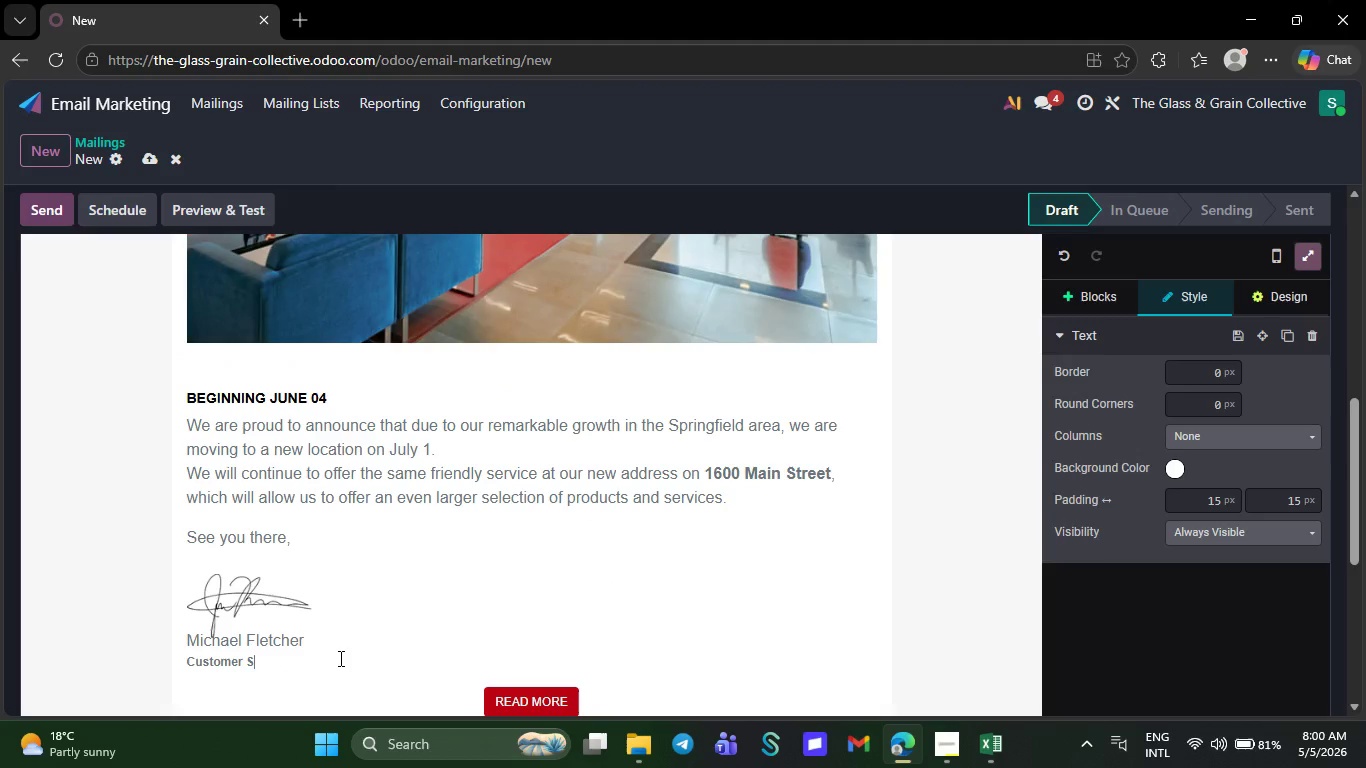 
key(Backspace)
 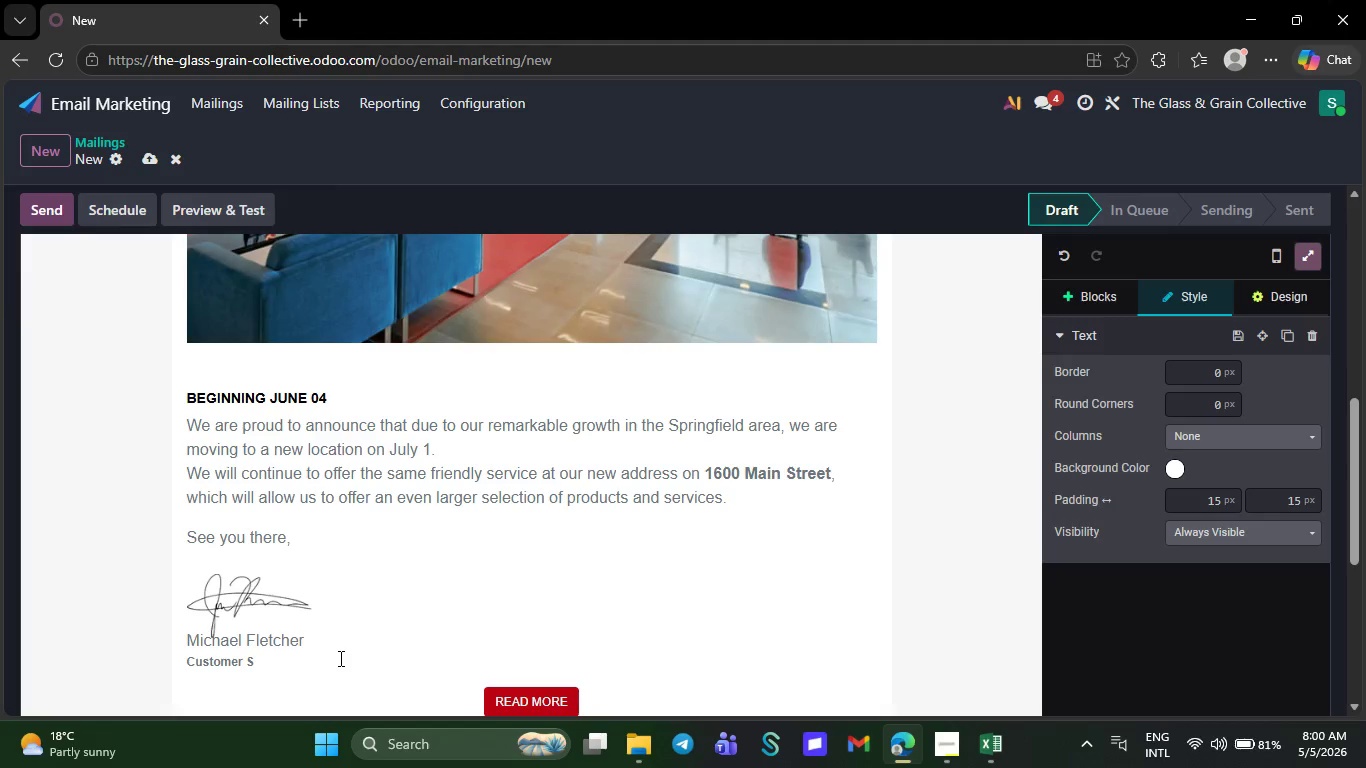 
key(Backspace)
 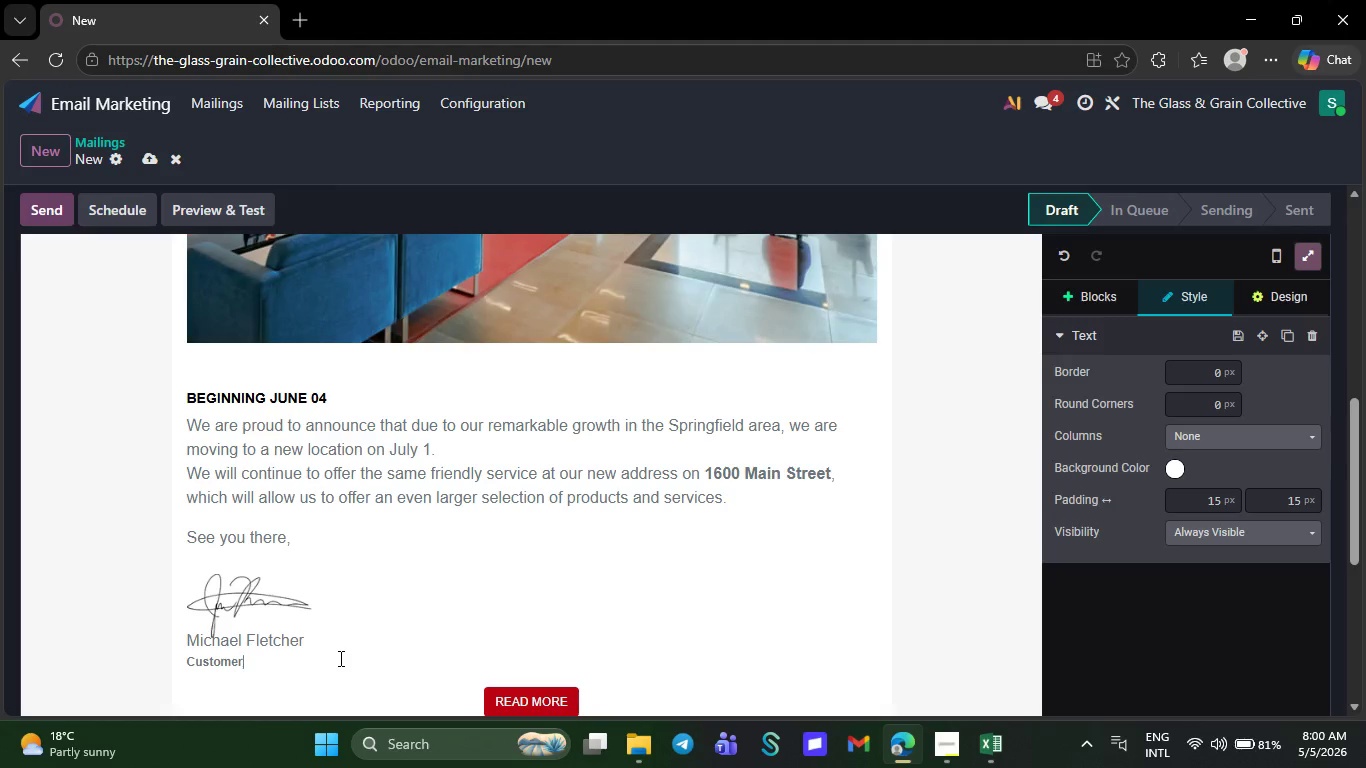 
key(Backspace)
 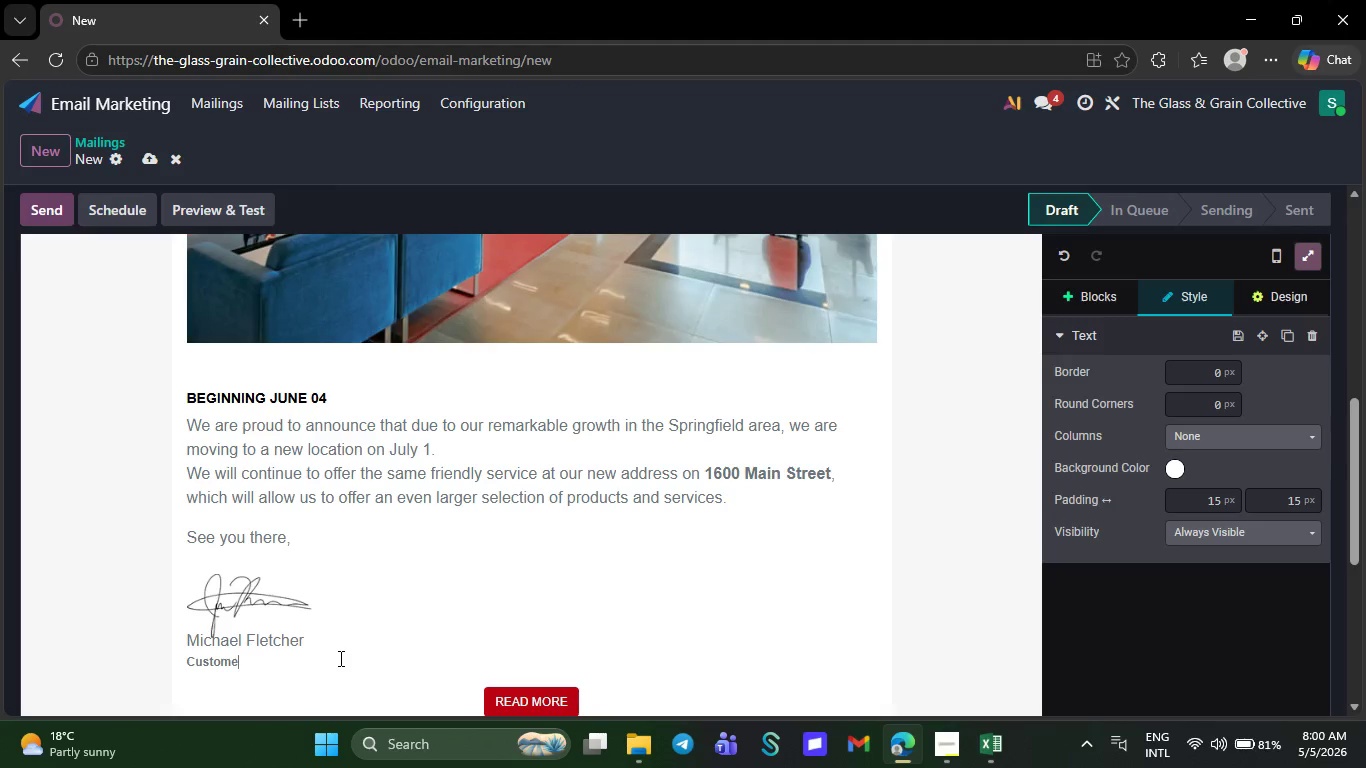 
key(Backspace)
 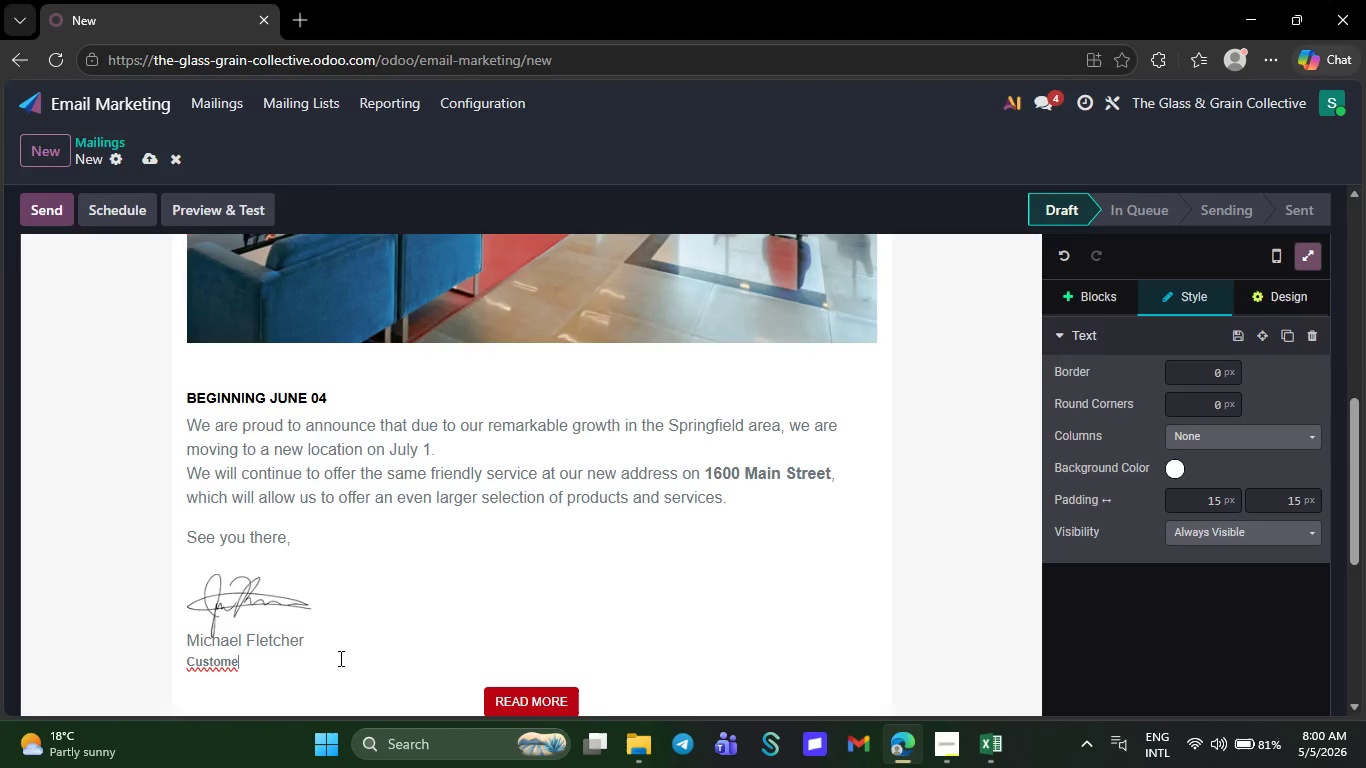 
key(Backspace)
 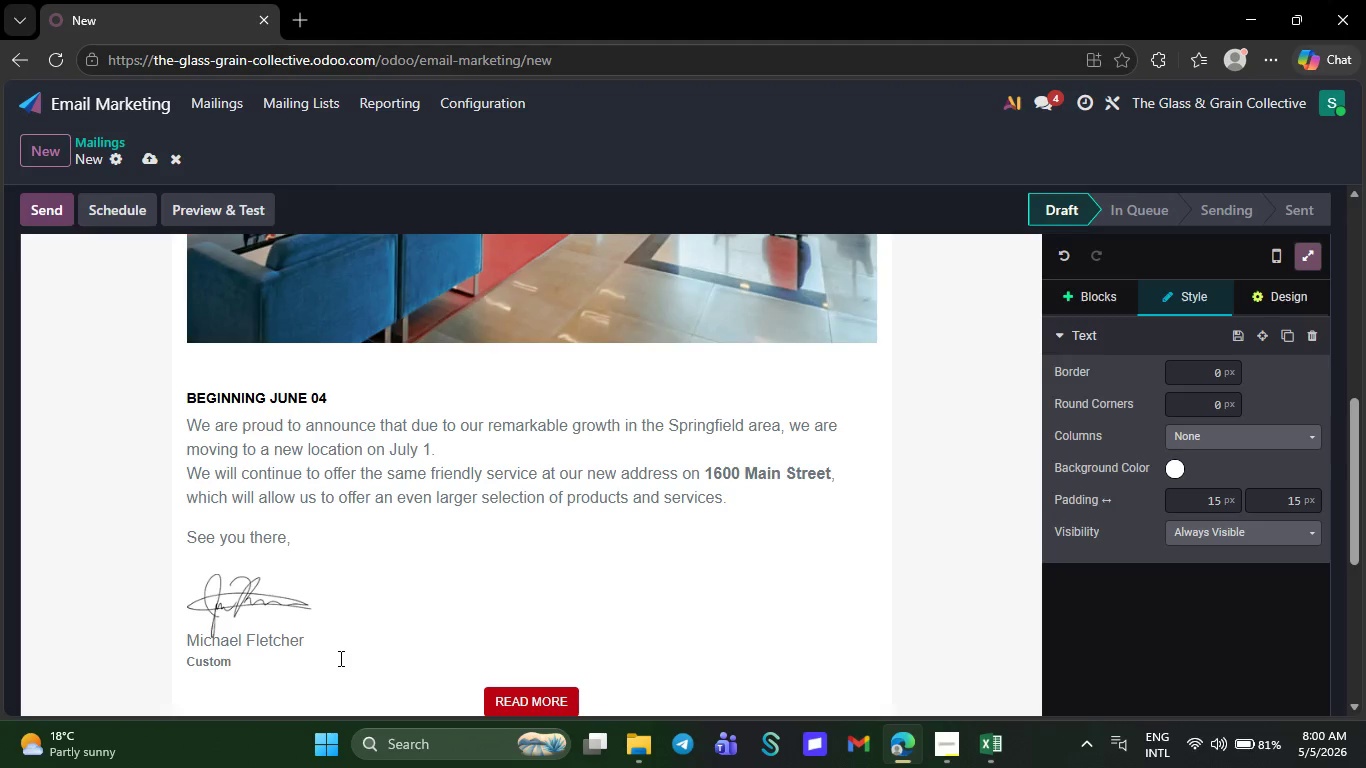 
key(Backspace)
 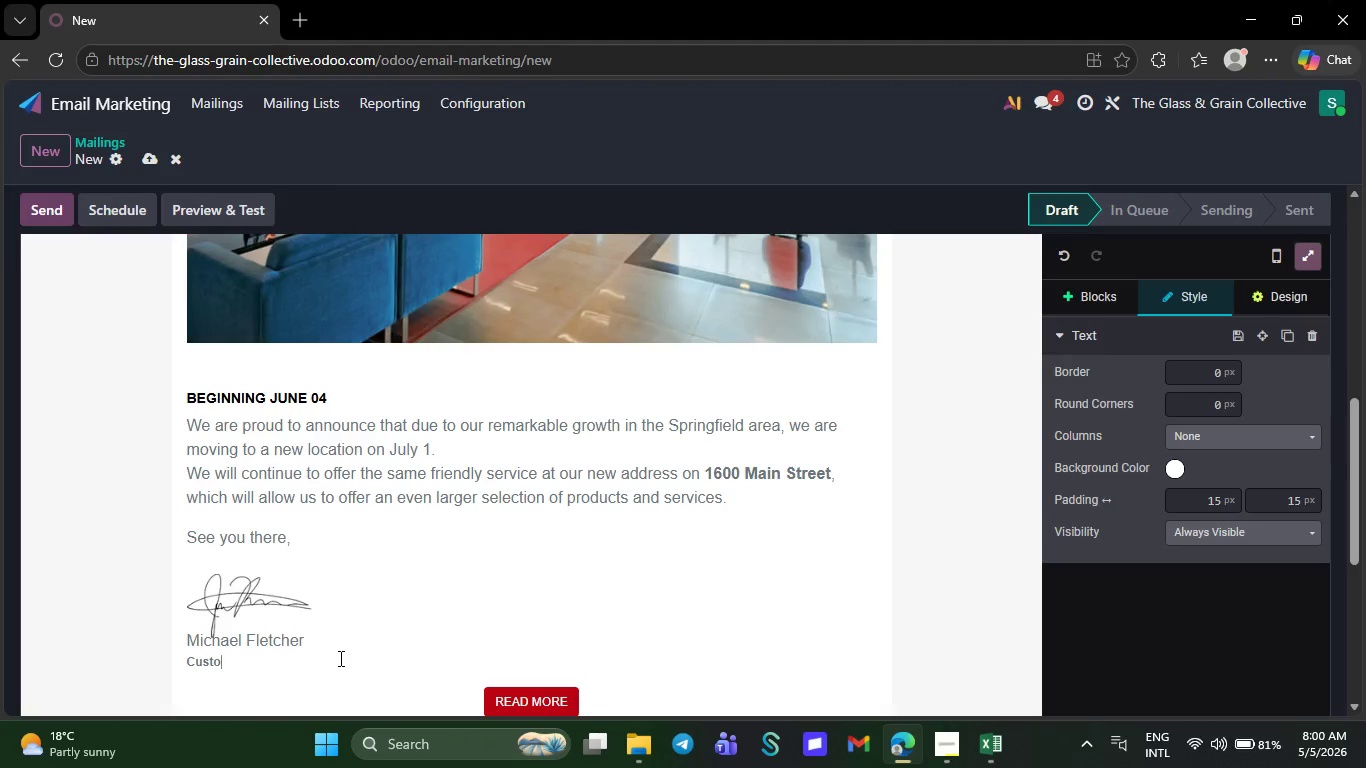 
key(Backspace)
 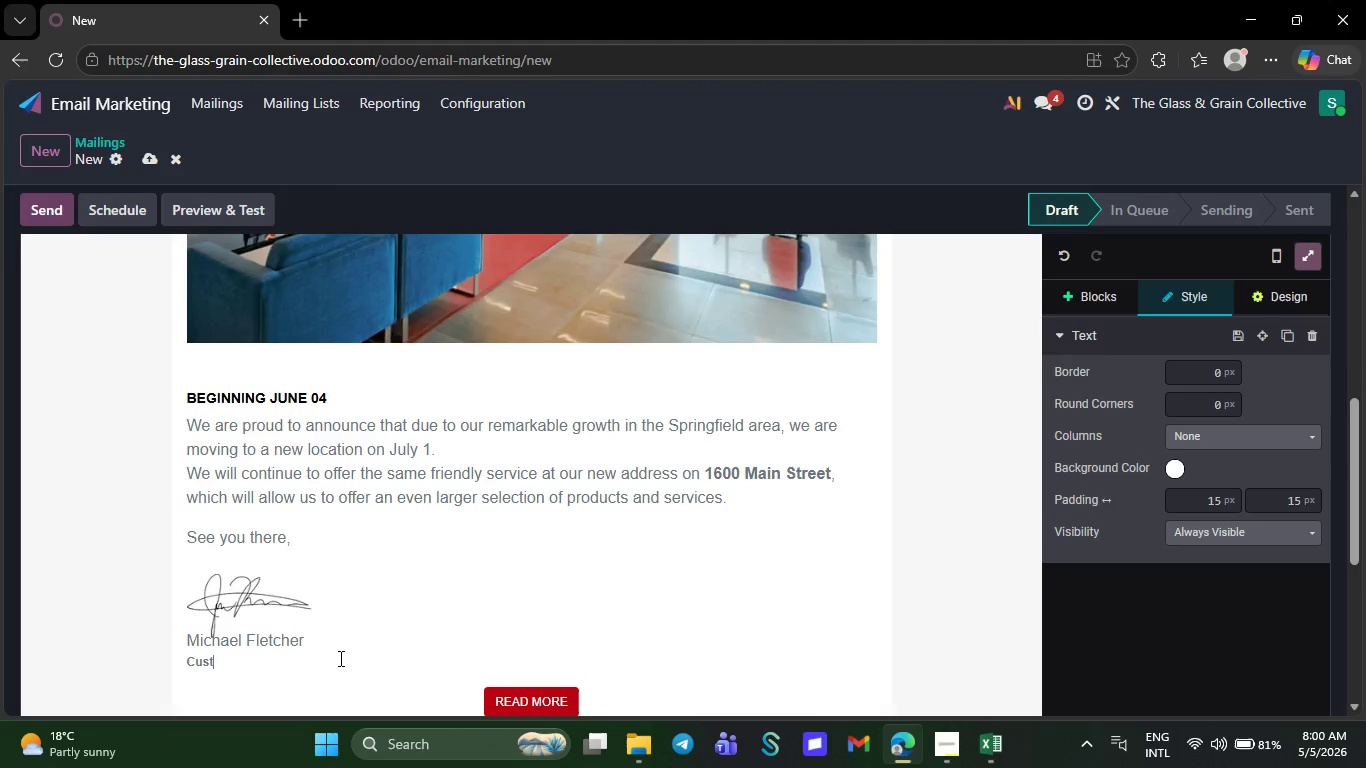 
key(Backspace)
 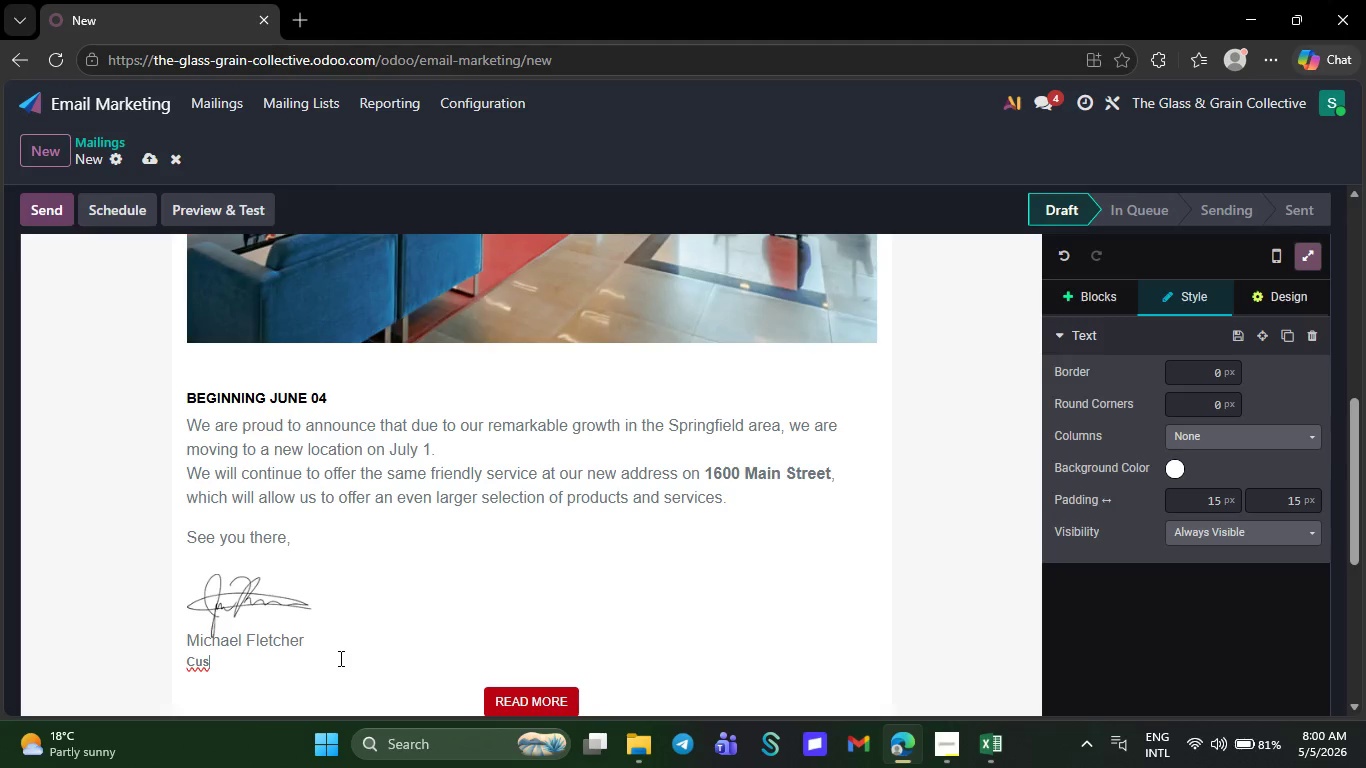 
key(Backspace)
 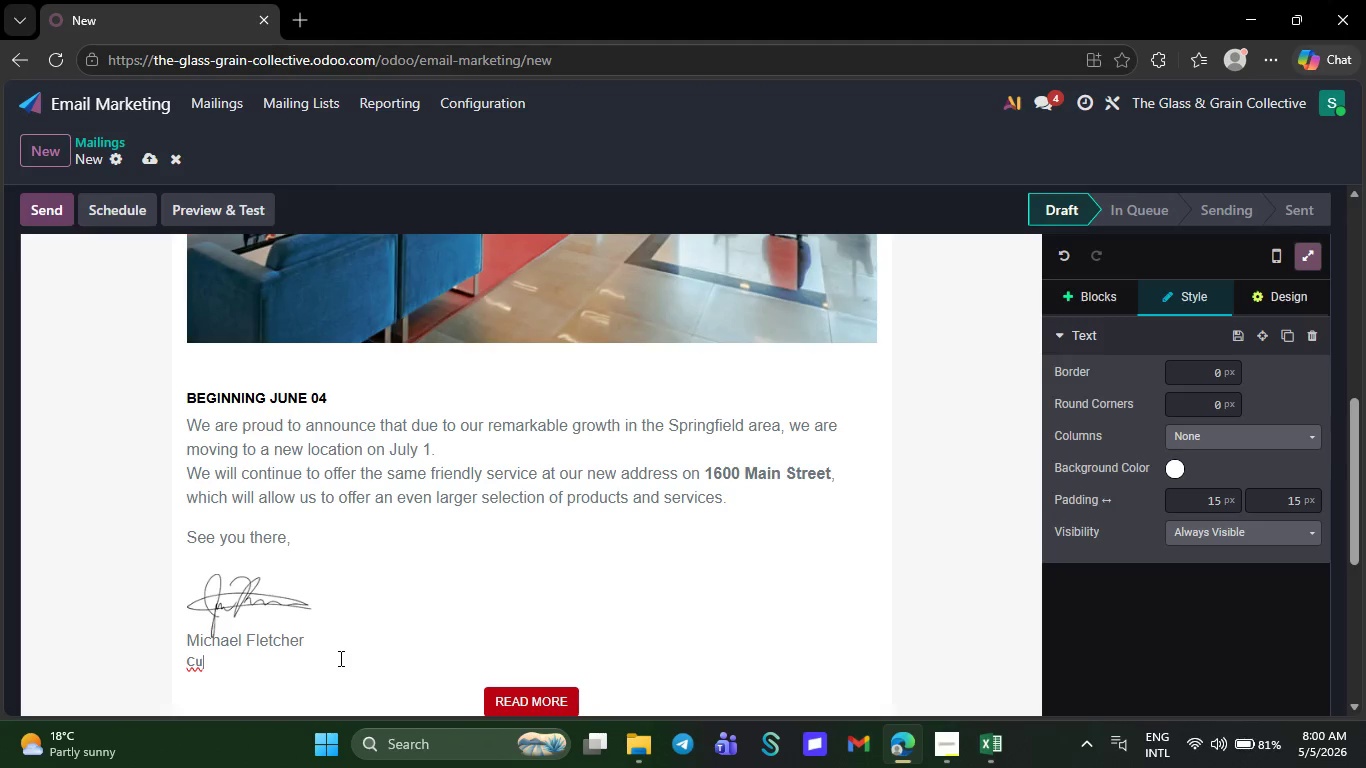 
key(Backspace)
 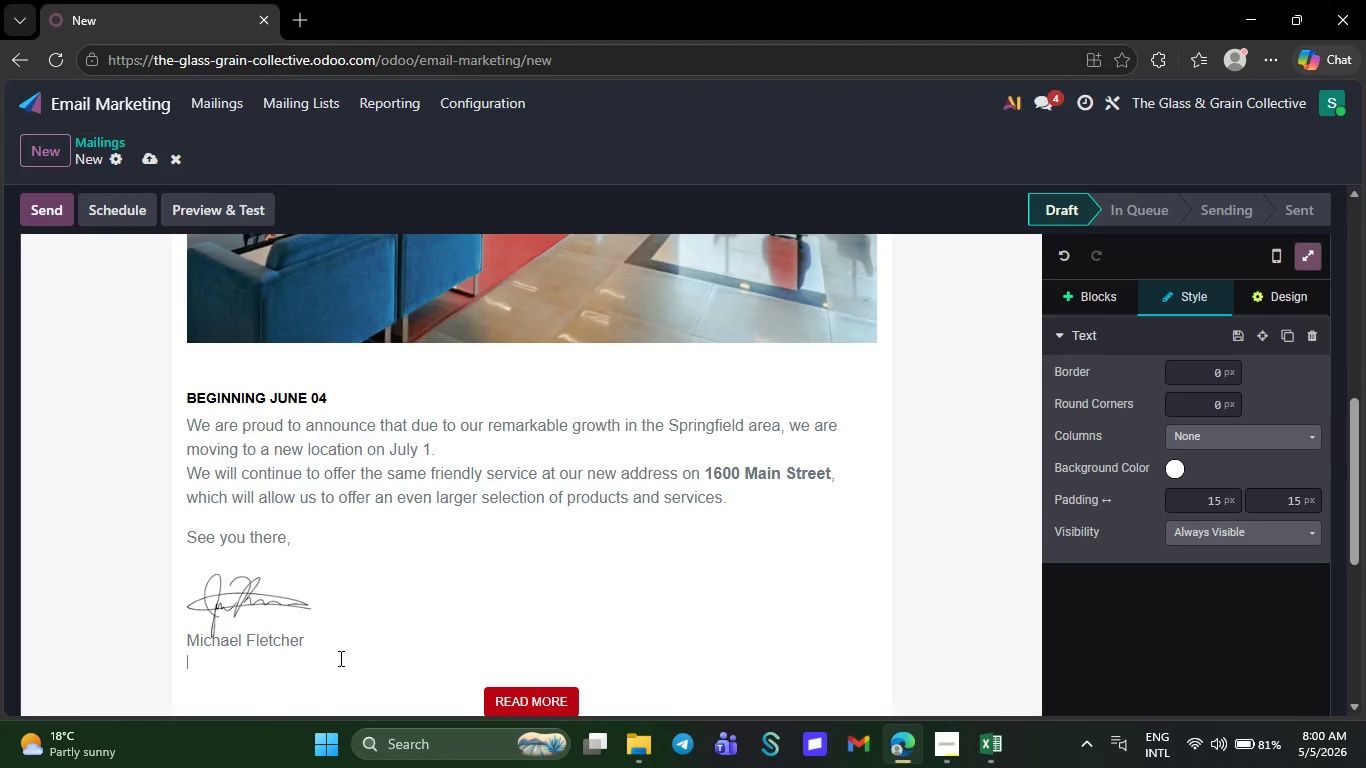 
key(Backspace)
 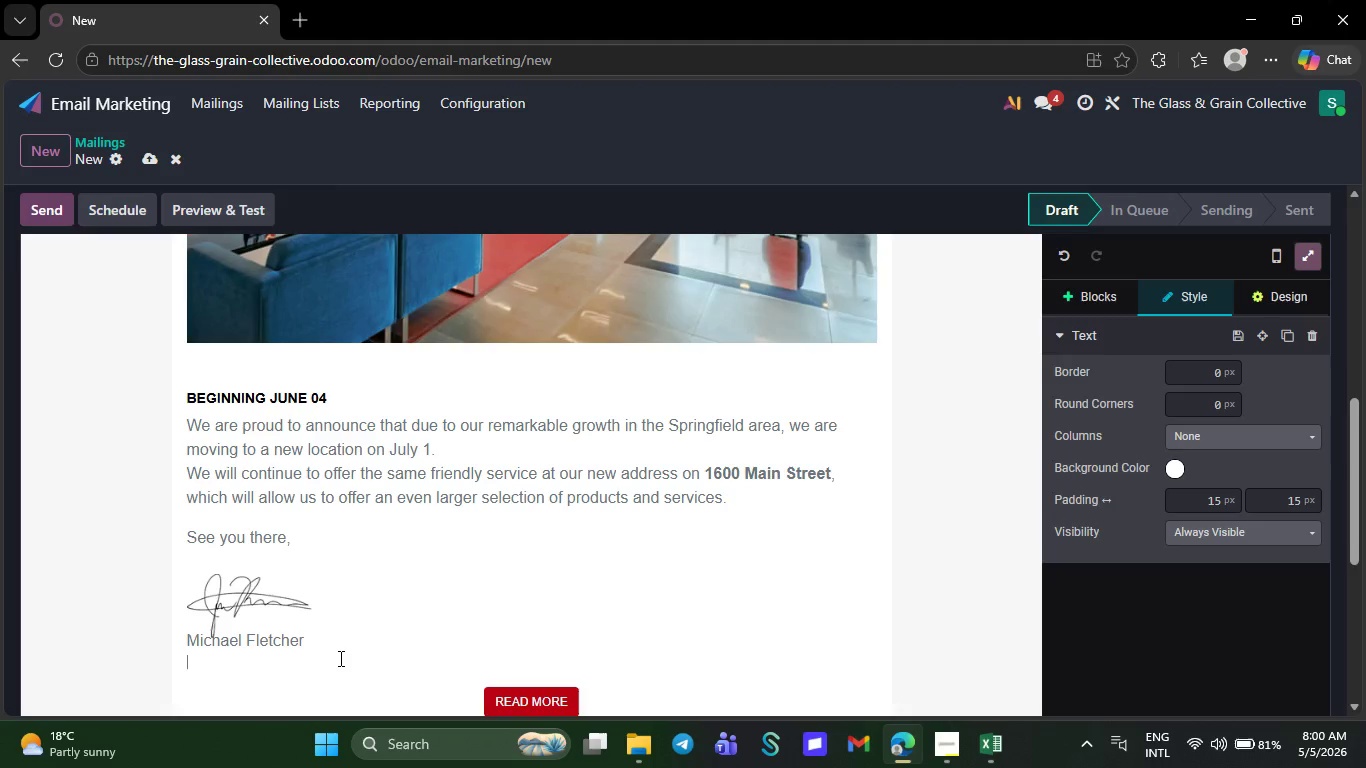 
key(Backspace)
 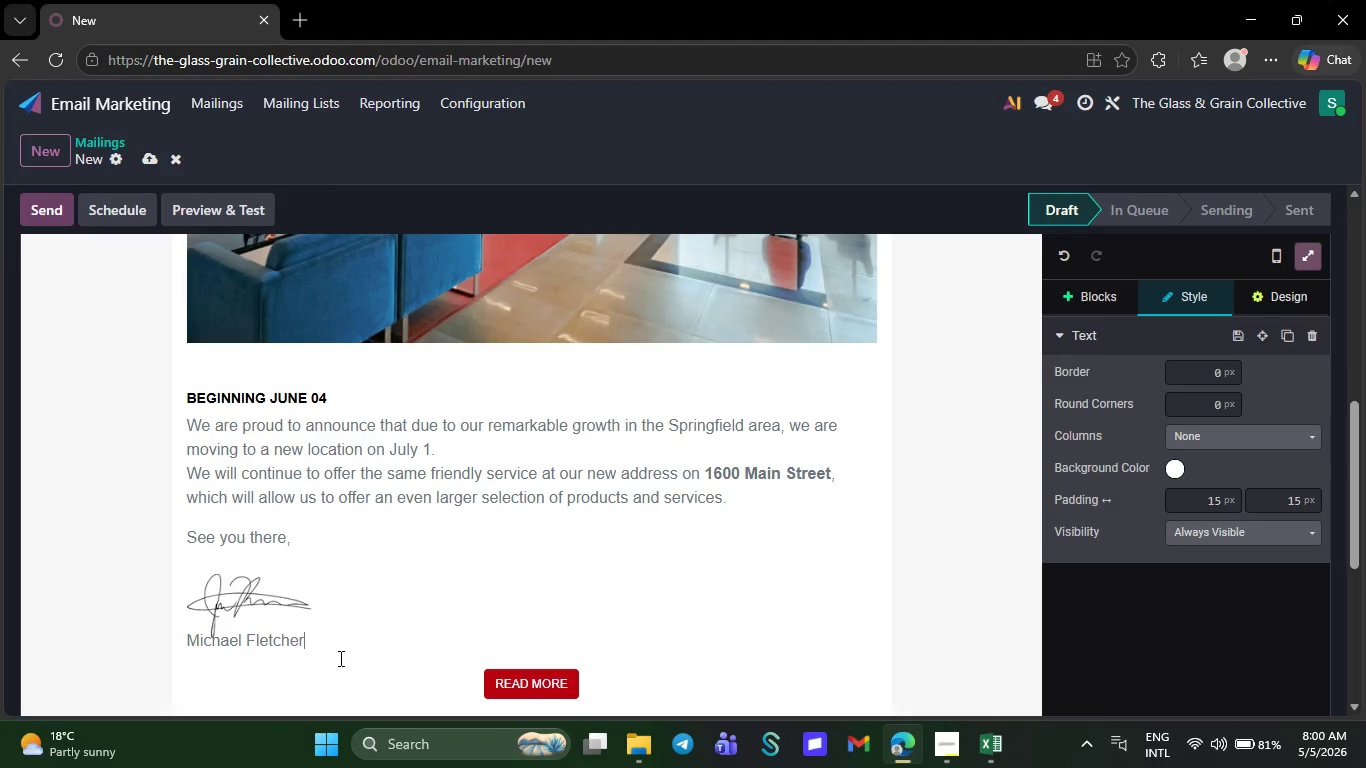 
key(Backspace)
 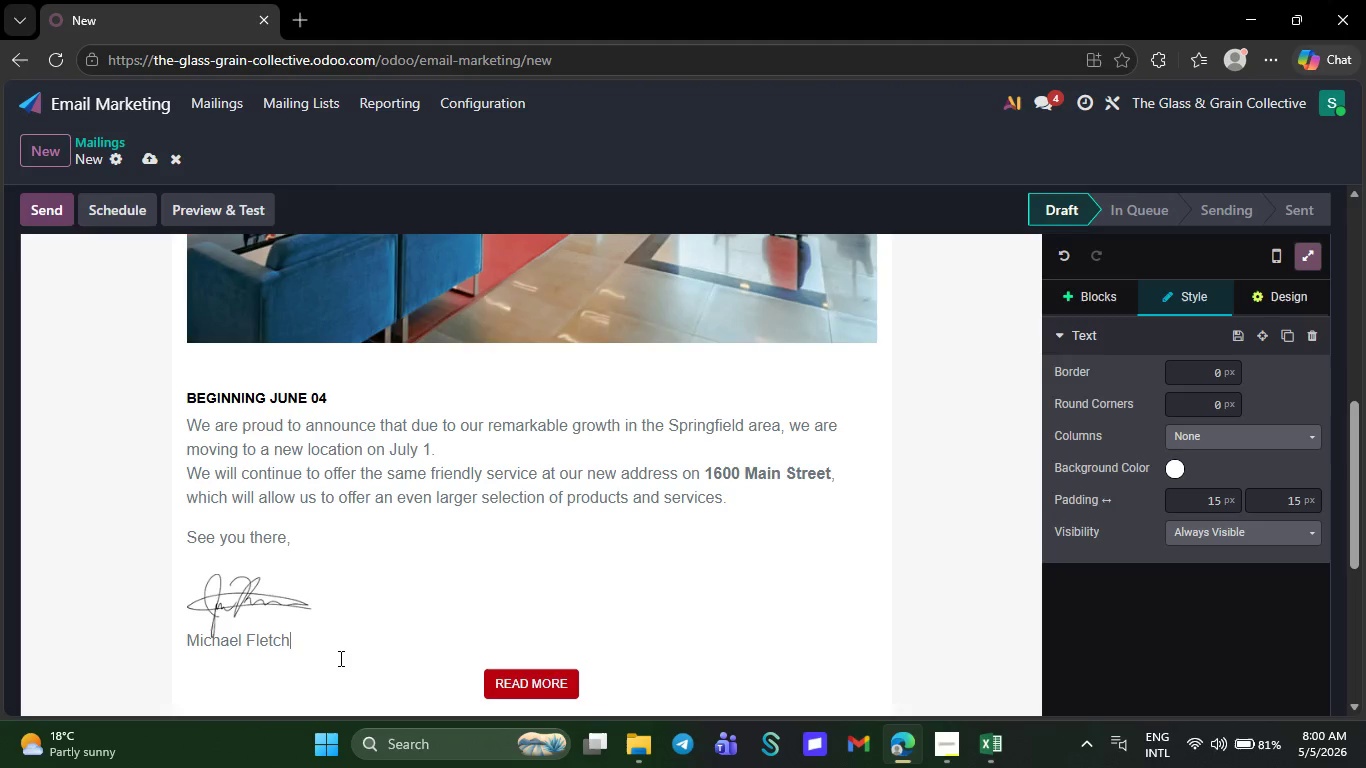 
key(Backspace)
 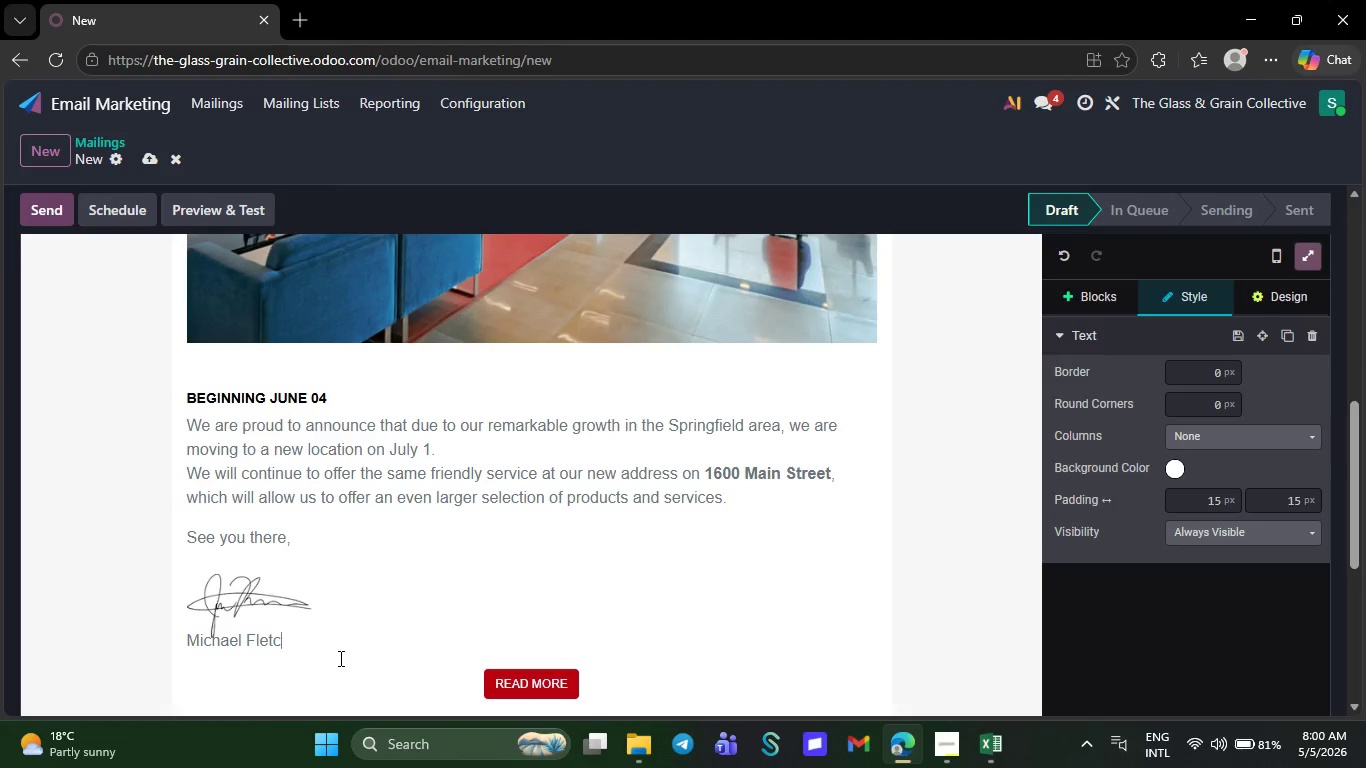 
key(Backspace)
 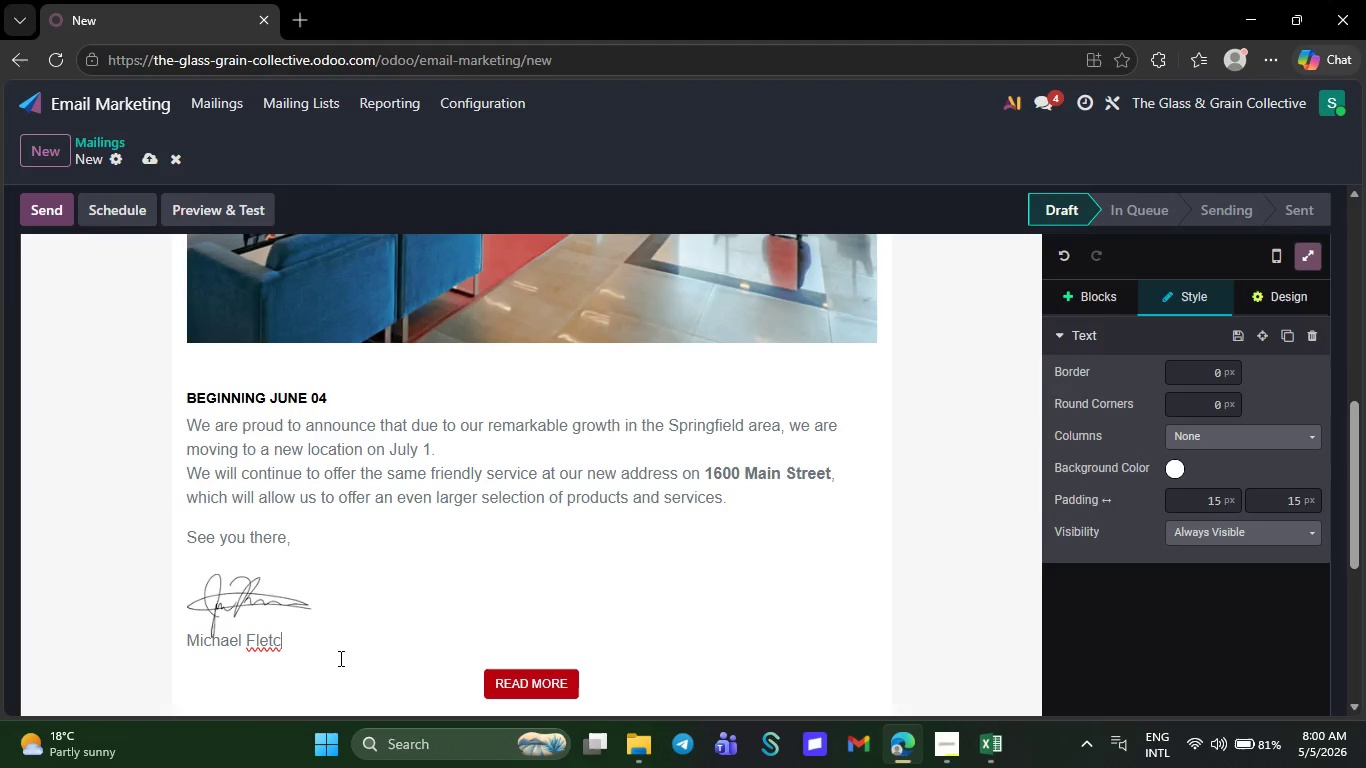 
key(Backspace)
 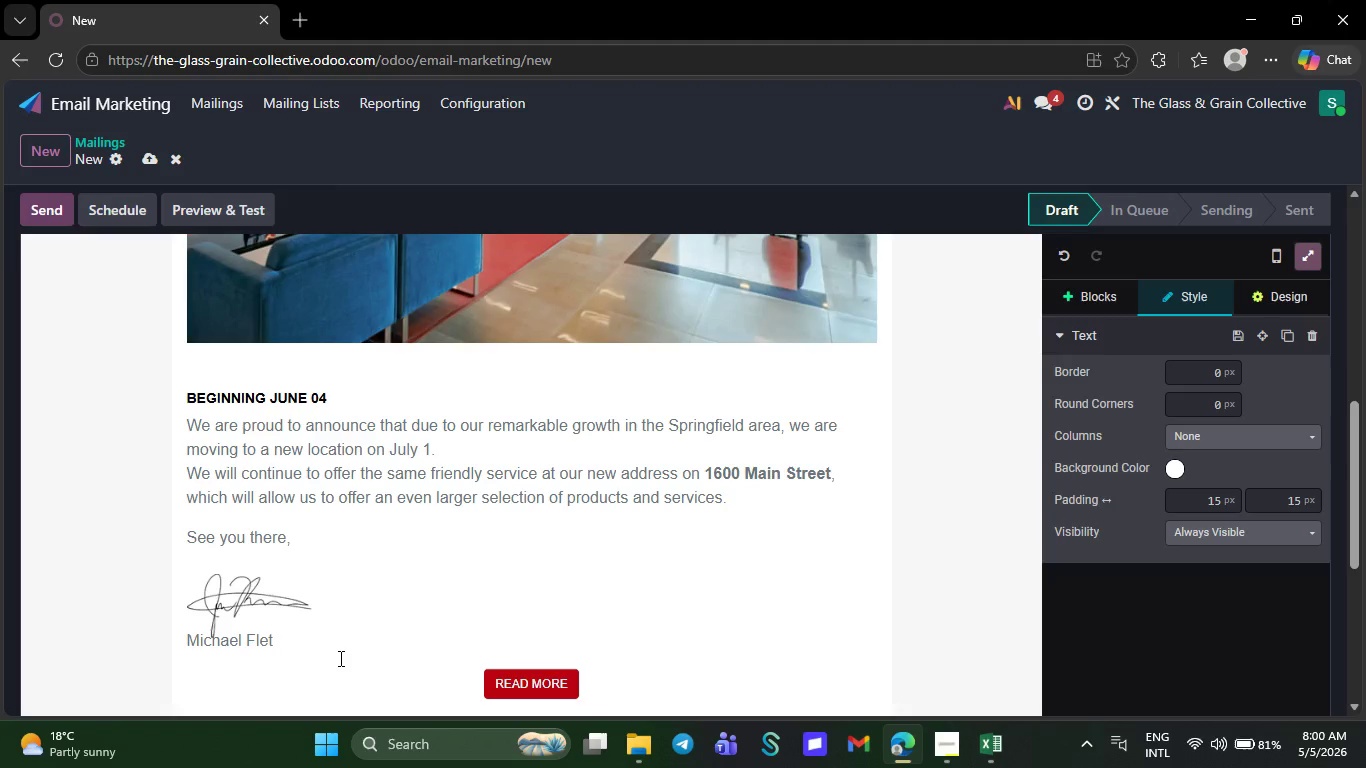 
key(Backspace)
 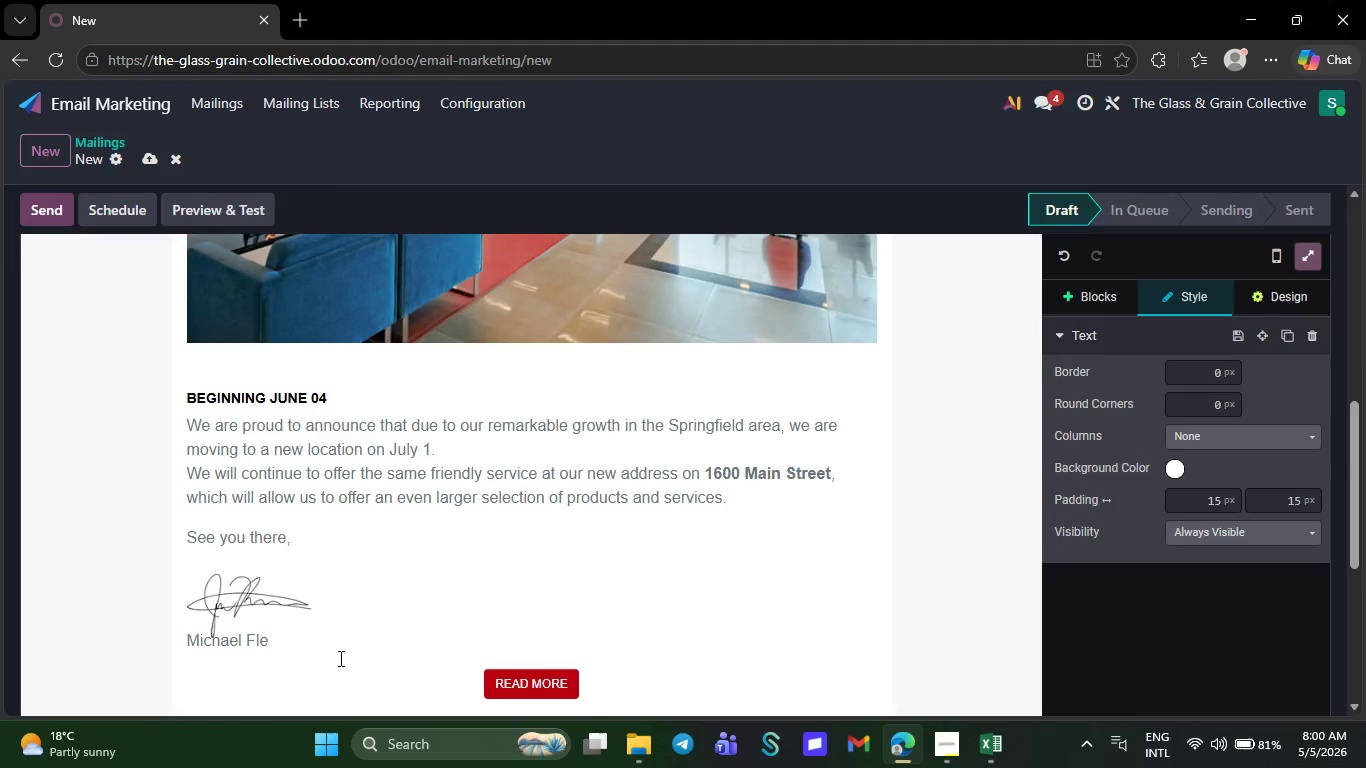 
key(Backspace)
 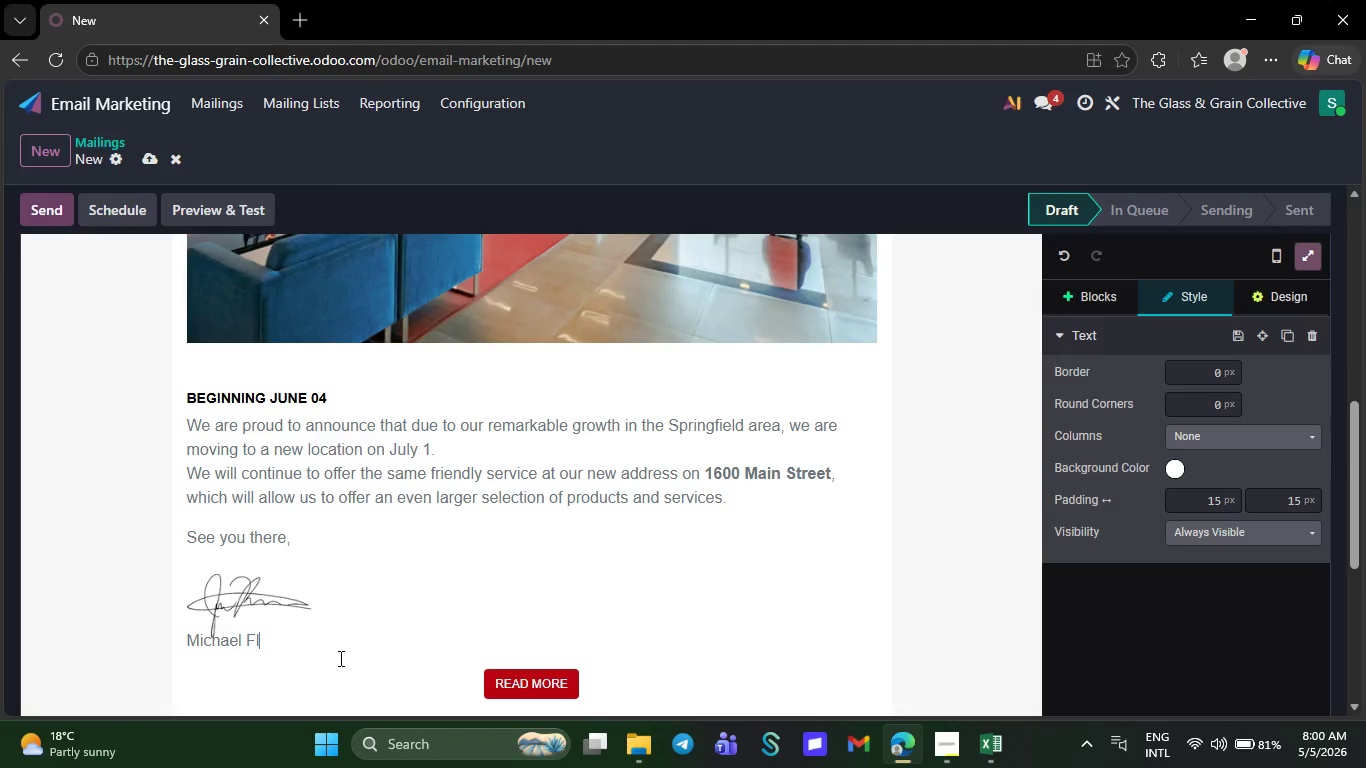 
wait(5.77)
 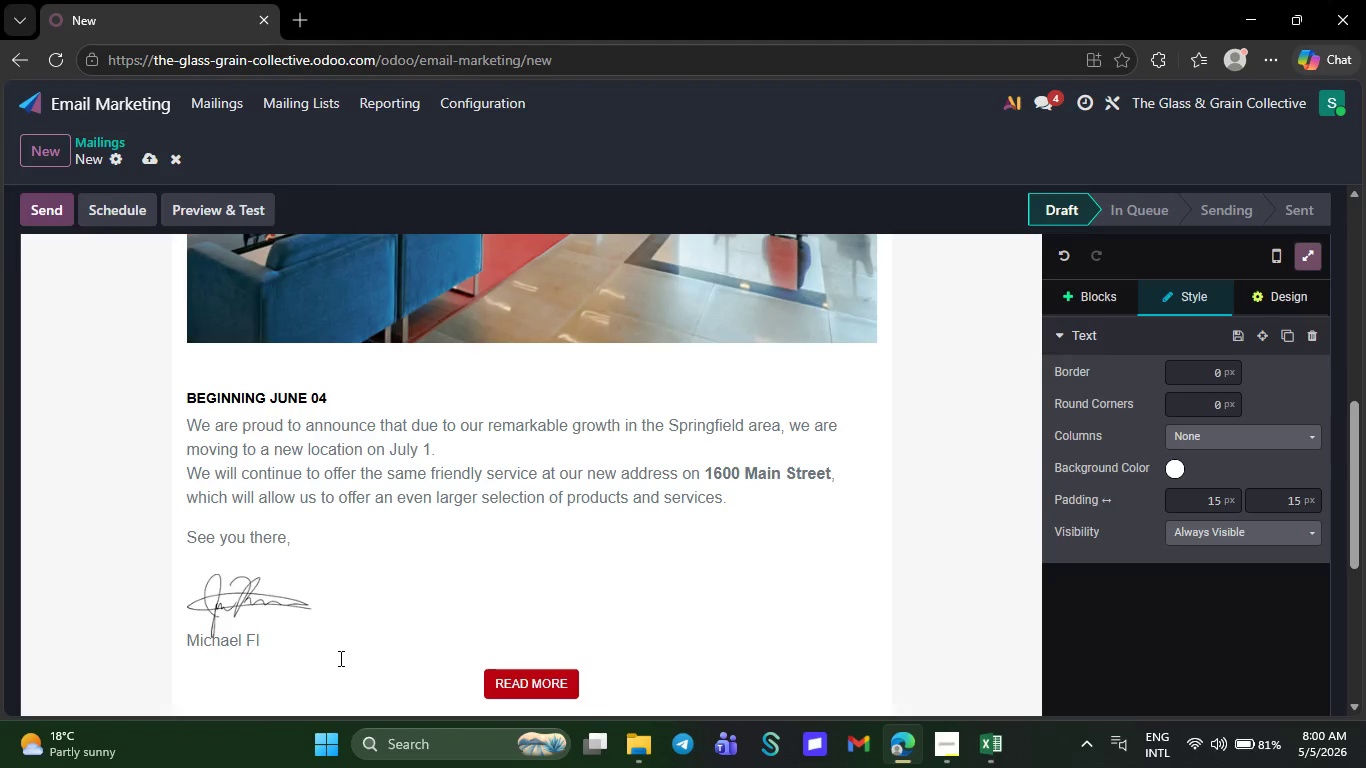 
key(Backspace)
 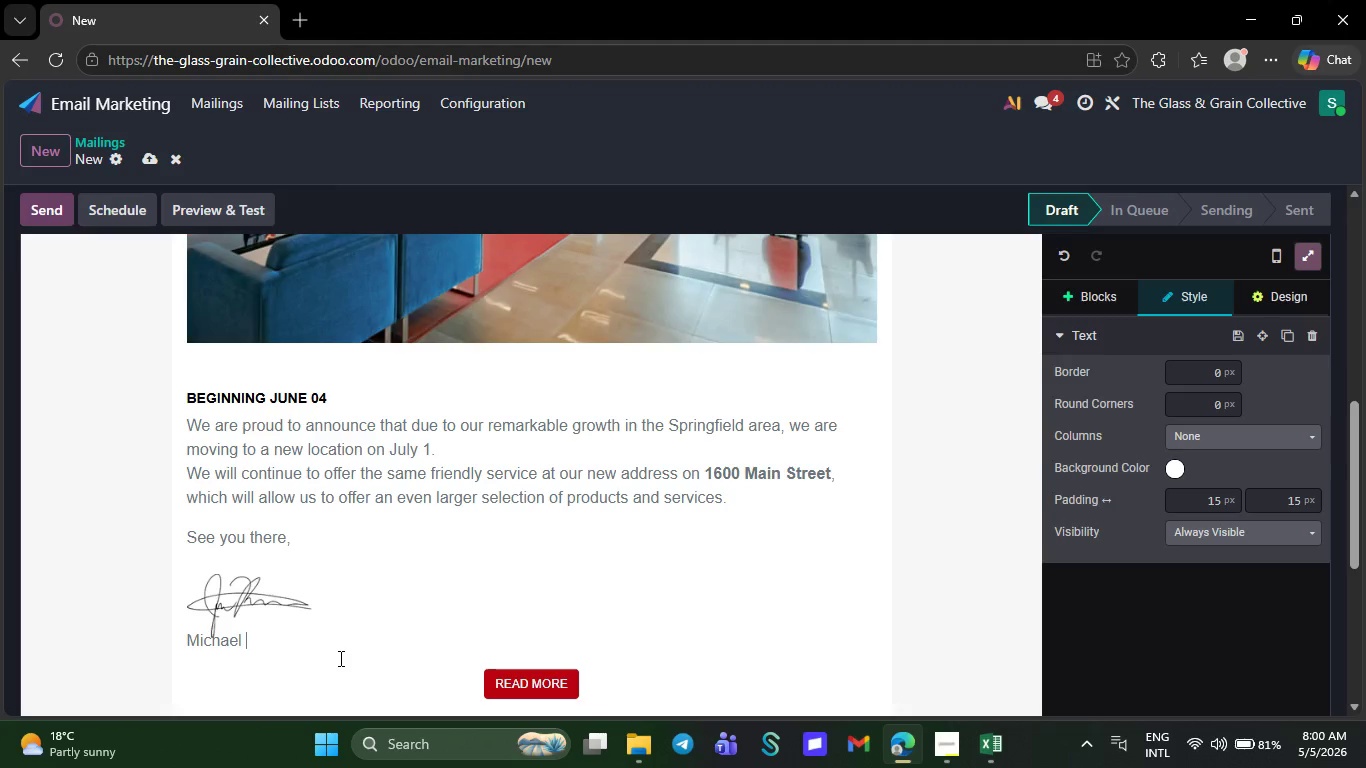 
key(Backspace)
 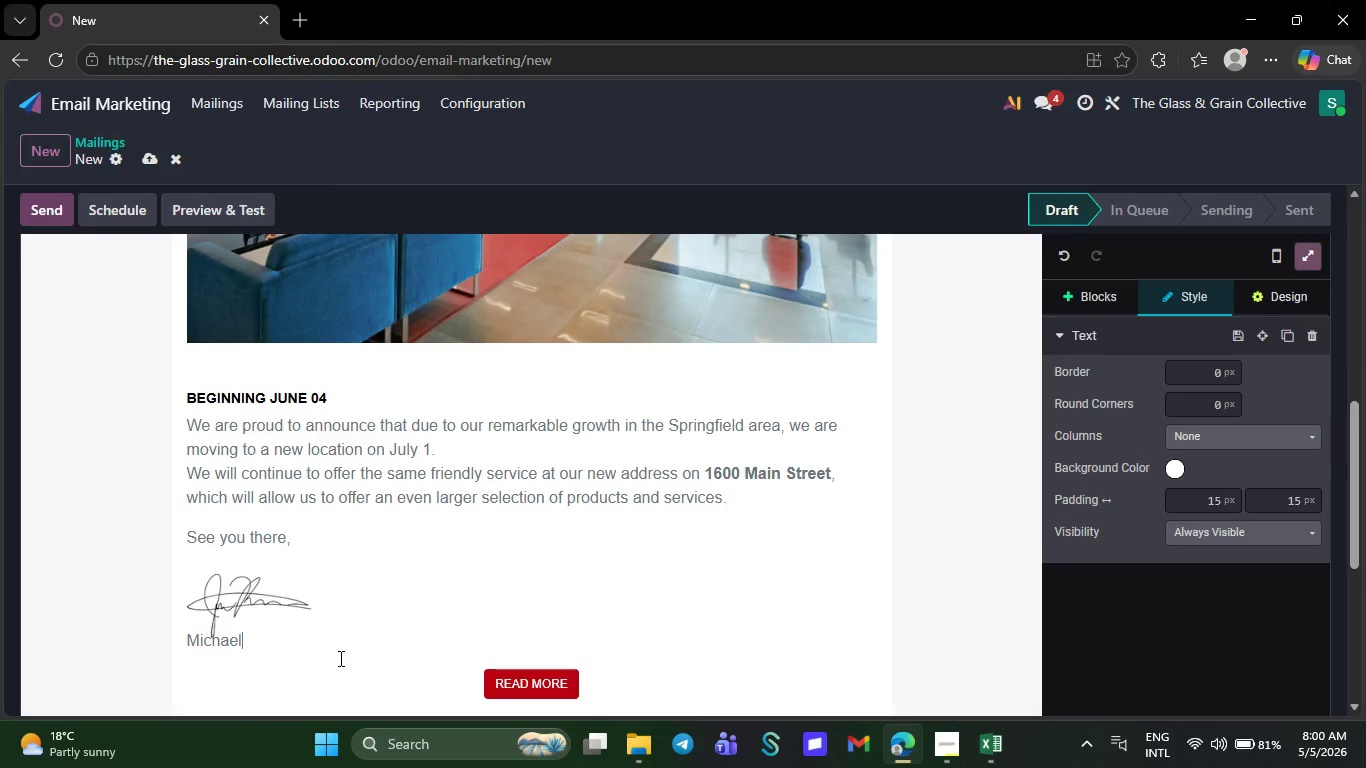 
key(Backspace)
 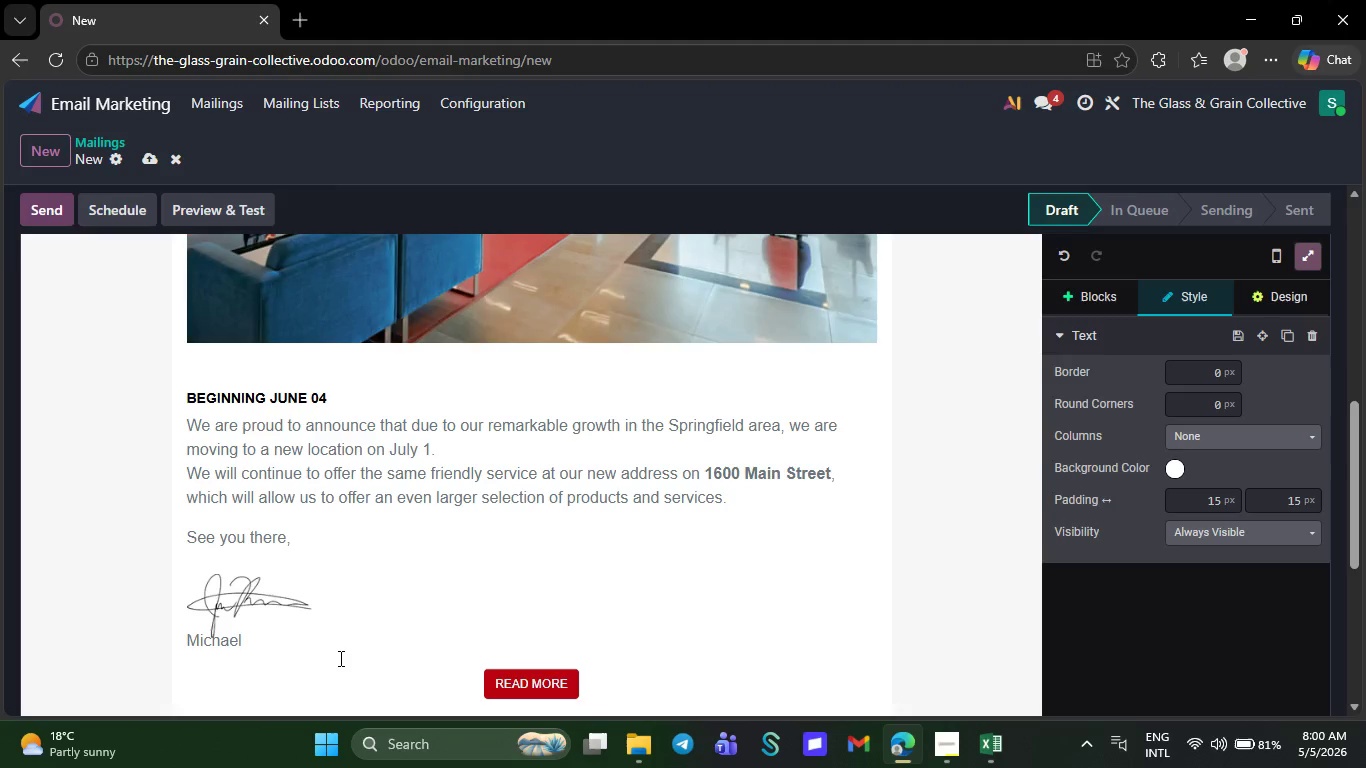 
key(Backspace)
 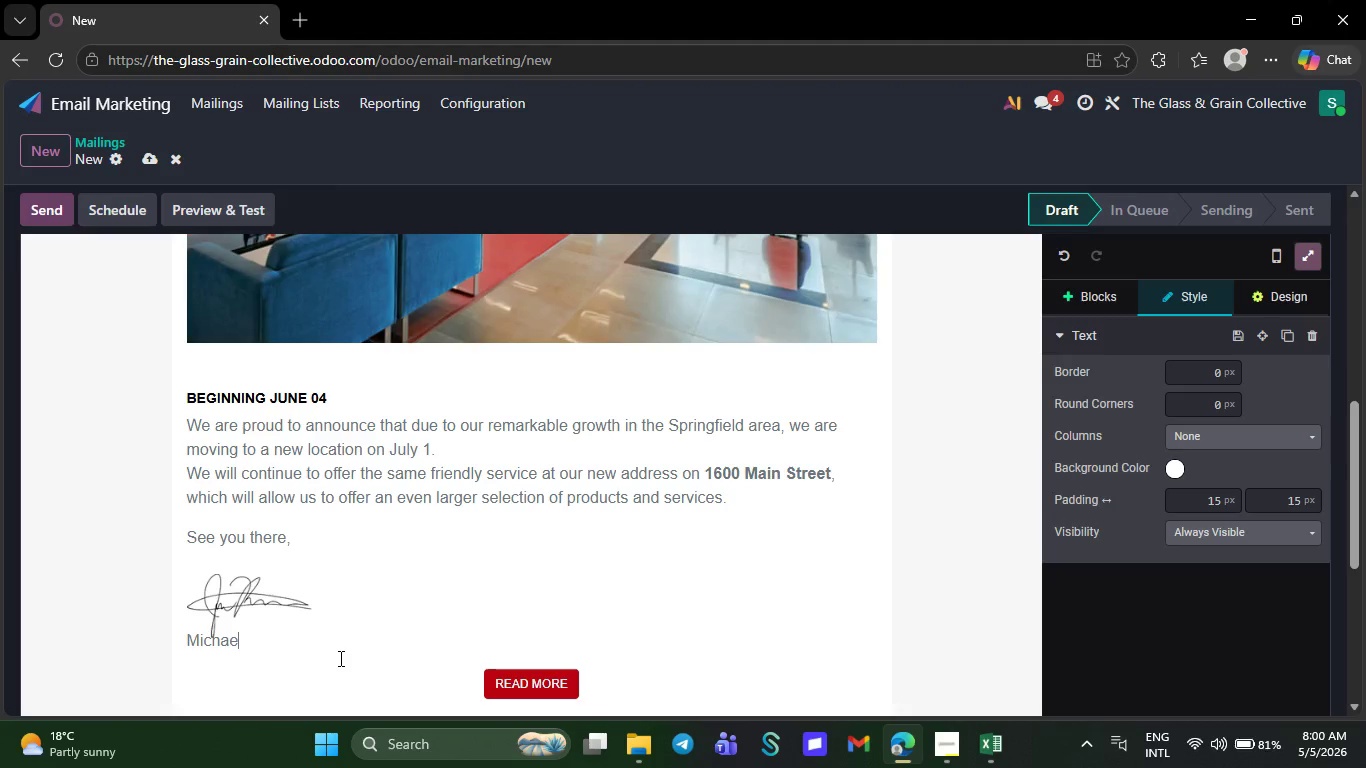 
key(Backspace)
 